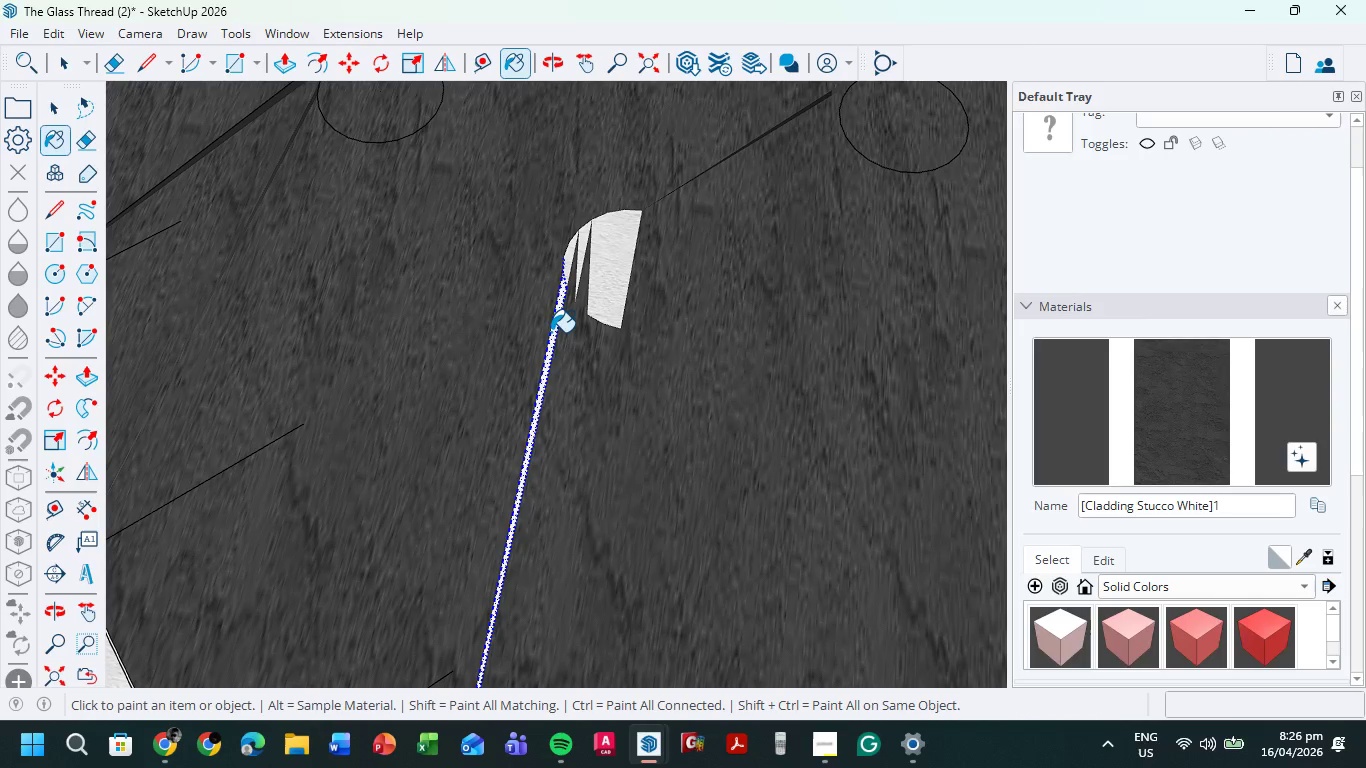 
triple_click([551, 332])
 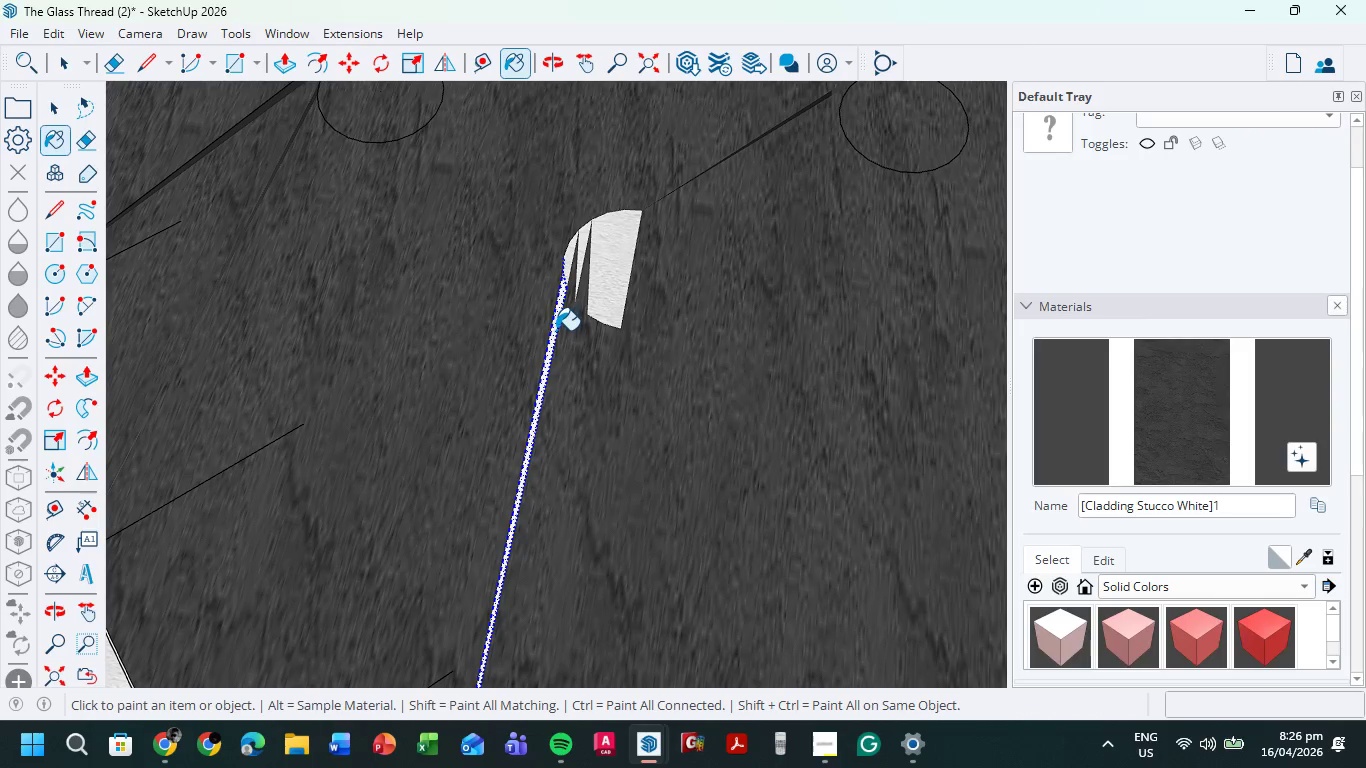 
triple_click([556, 330])
 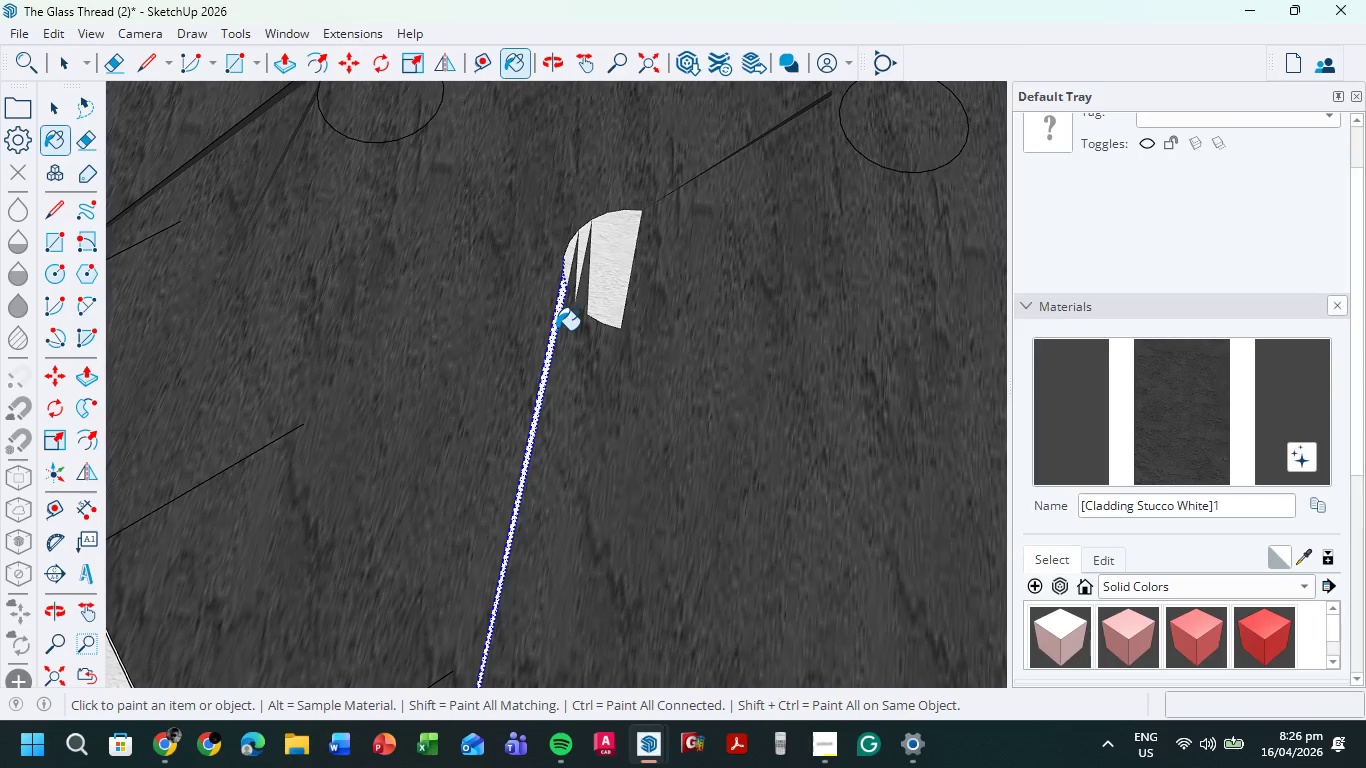 
triple_click([556, 330])
 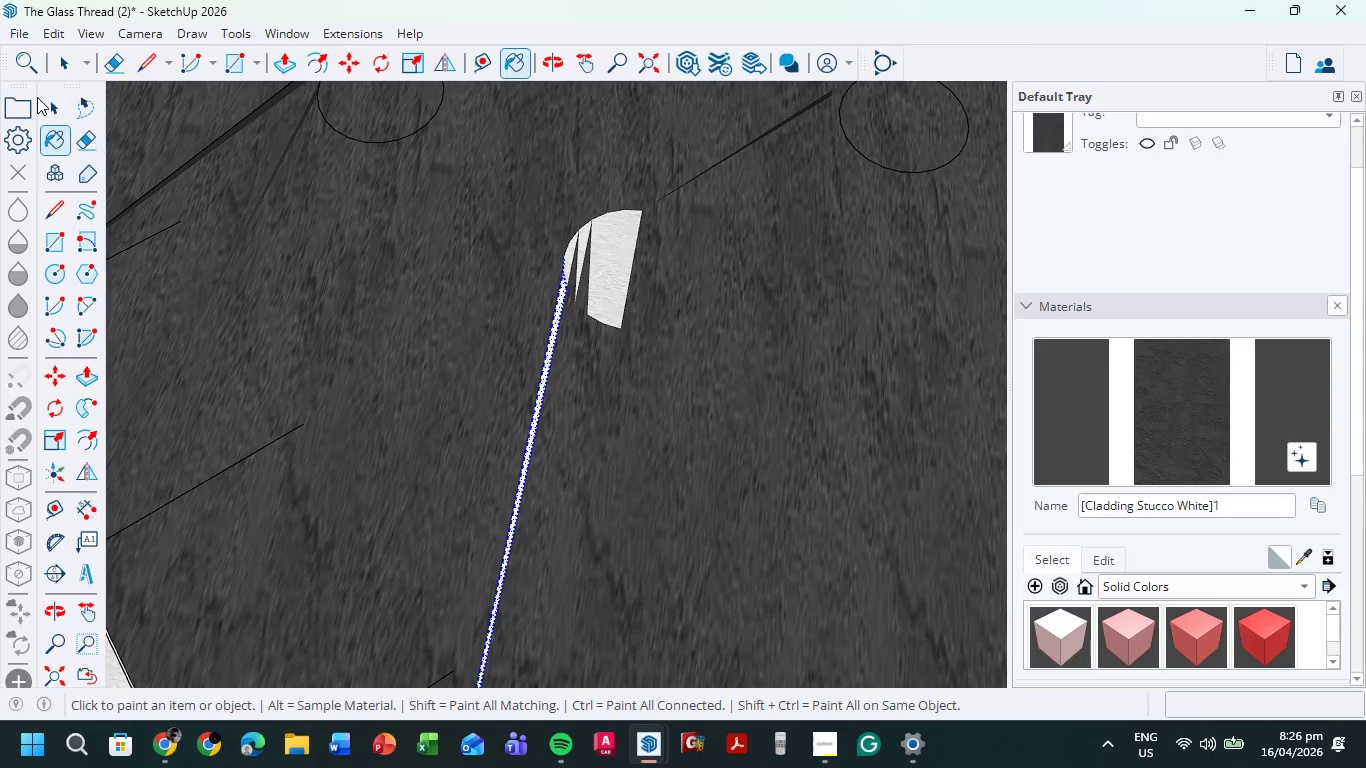 
key(Delete)
 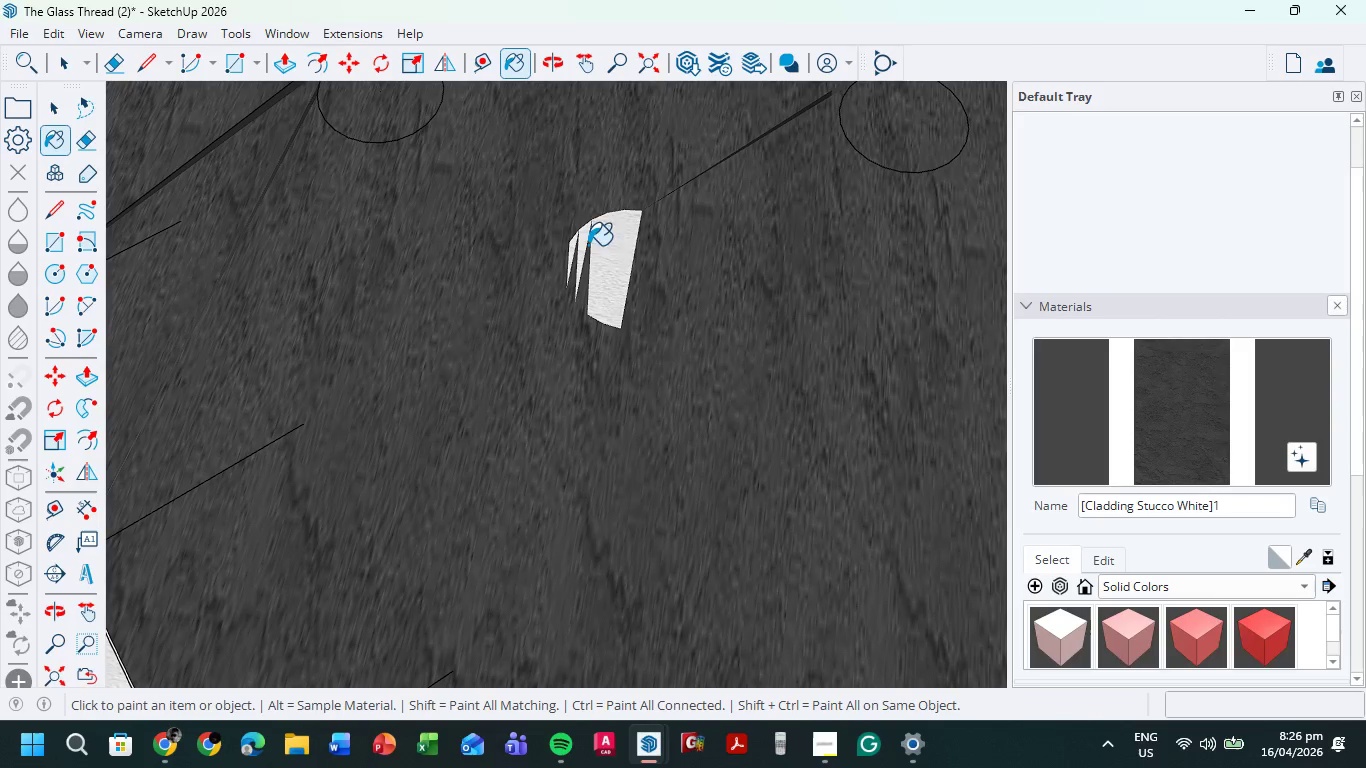 
left_click([621, 264])
 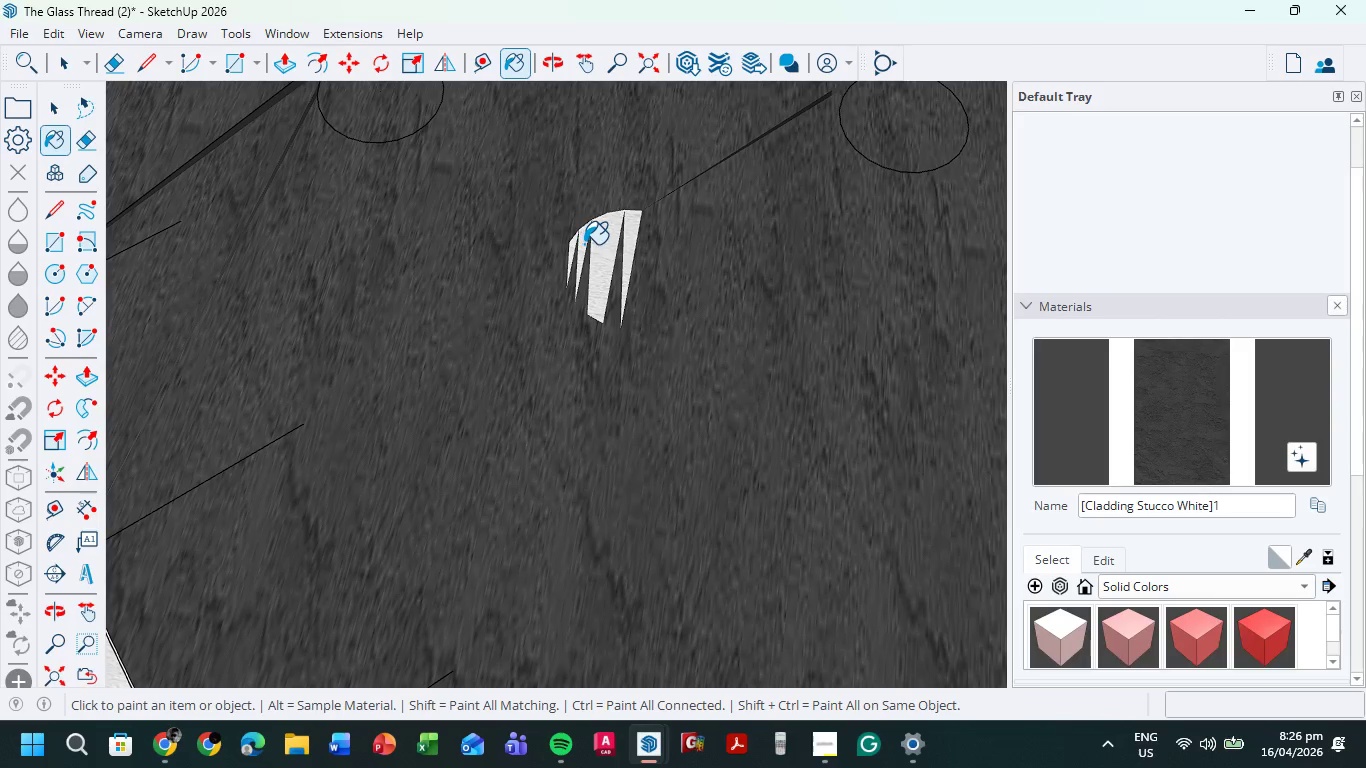 
left_click([584, 244])
 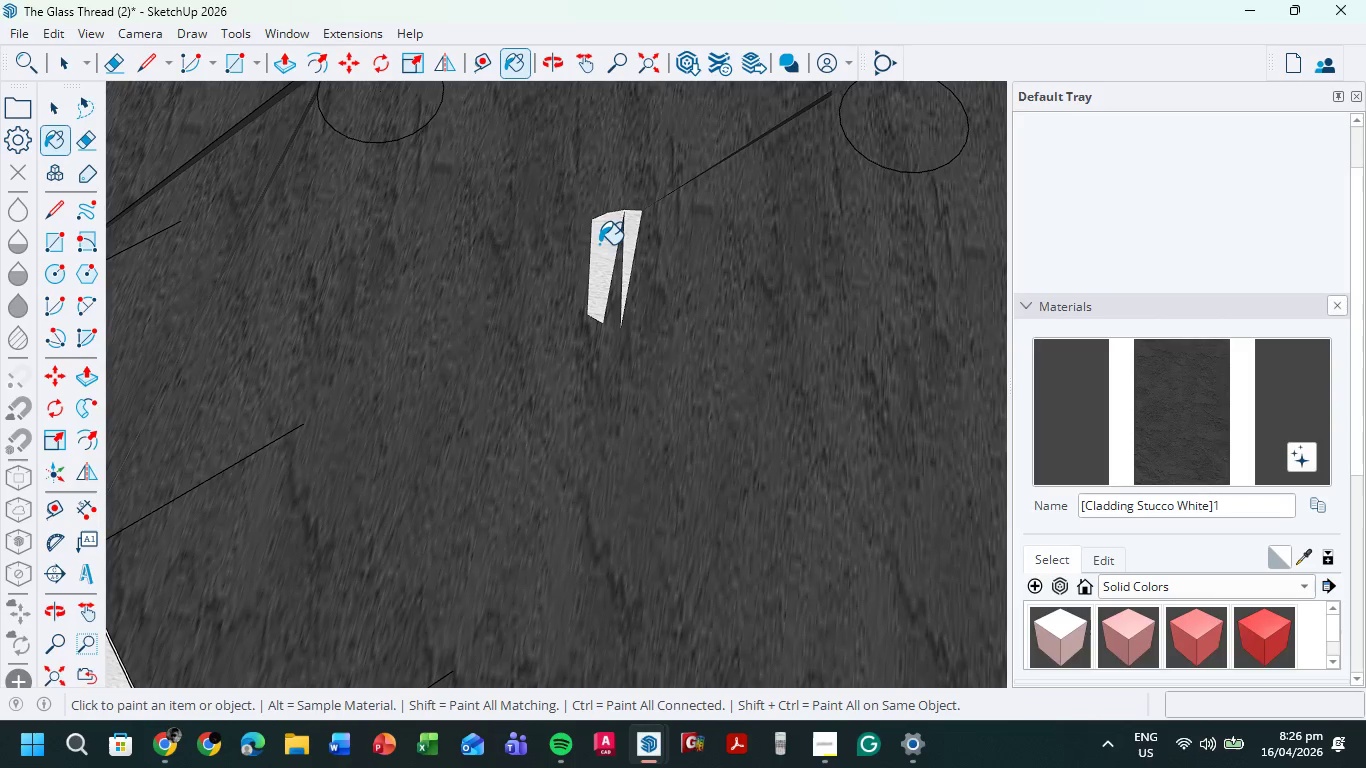 
triple_click([608, 241])
 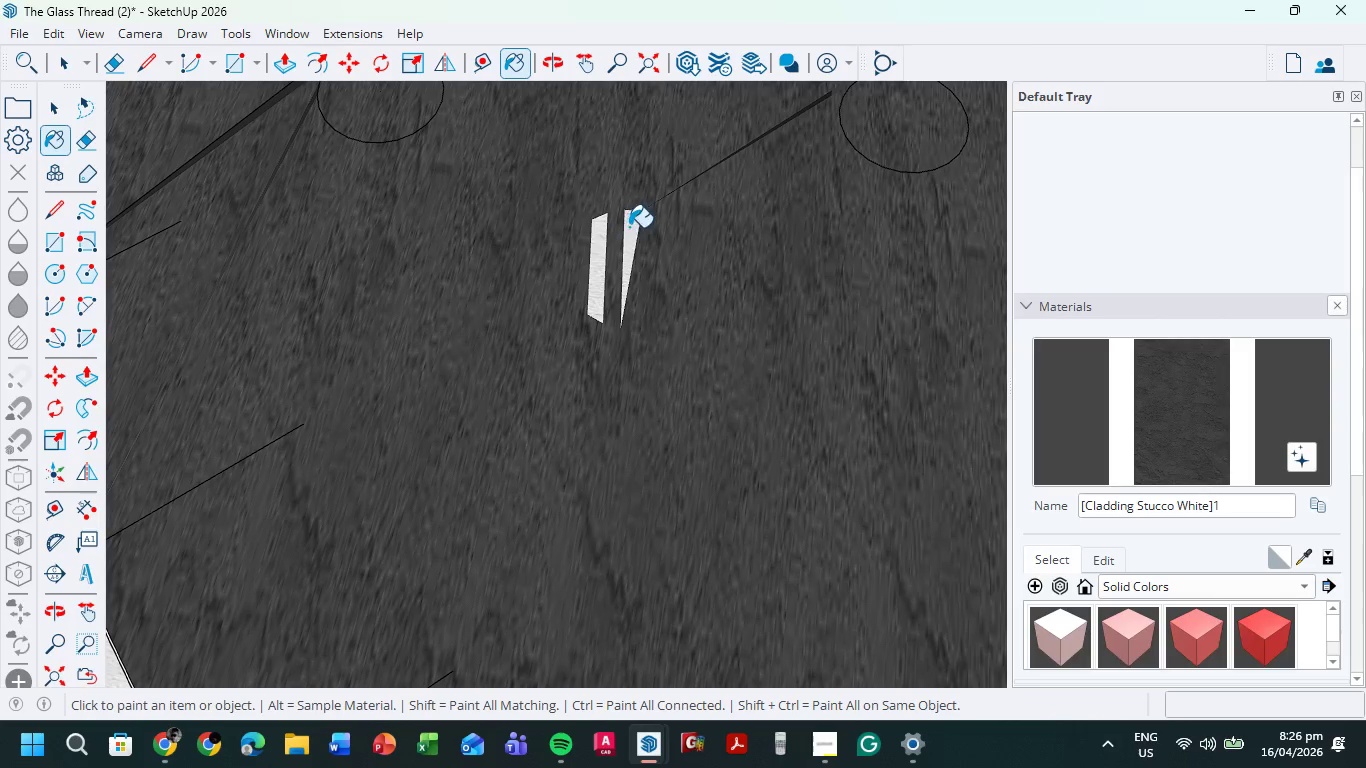 
triple_click([634, 227])
 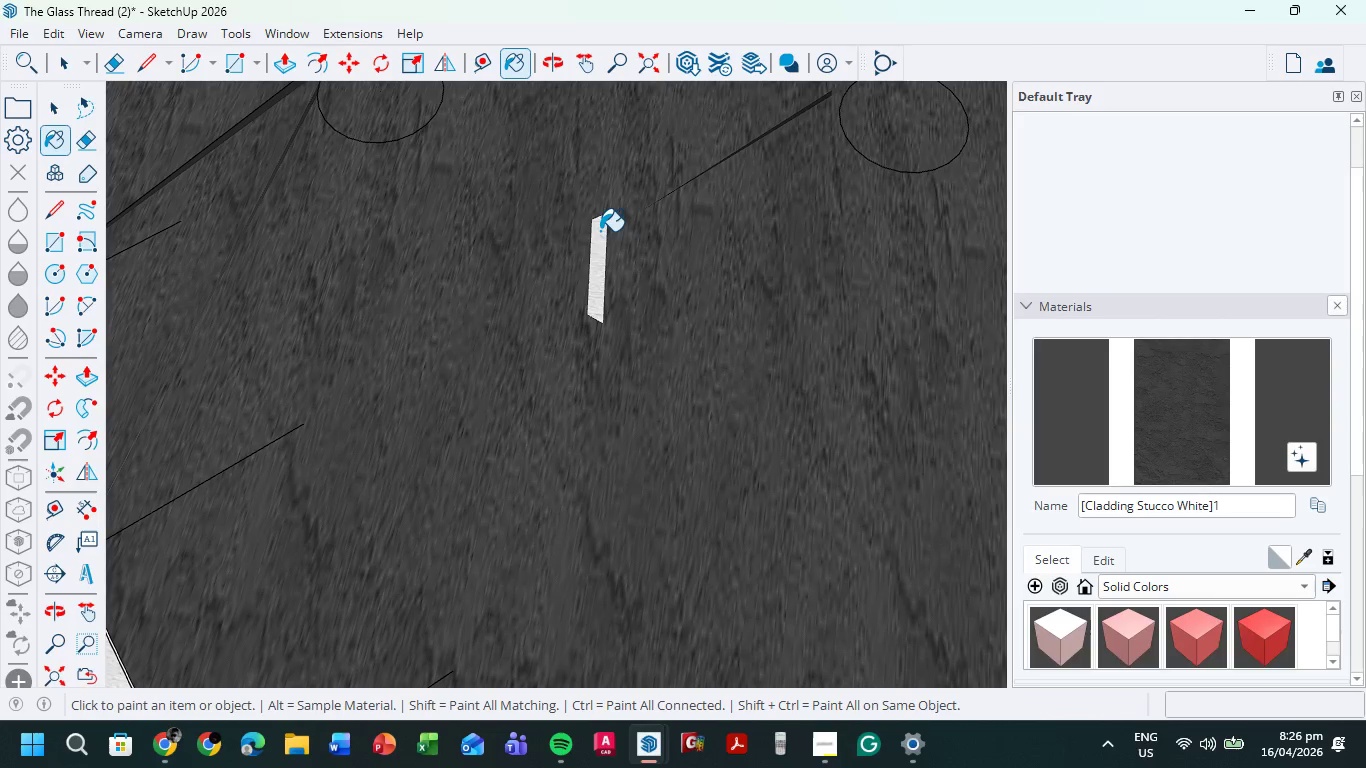 
triple_click([596, 232])
 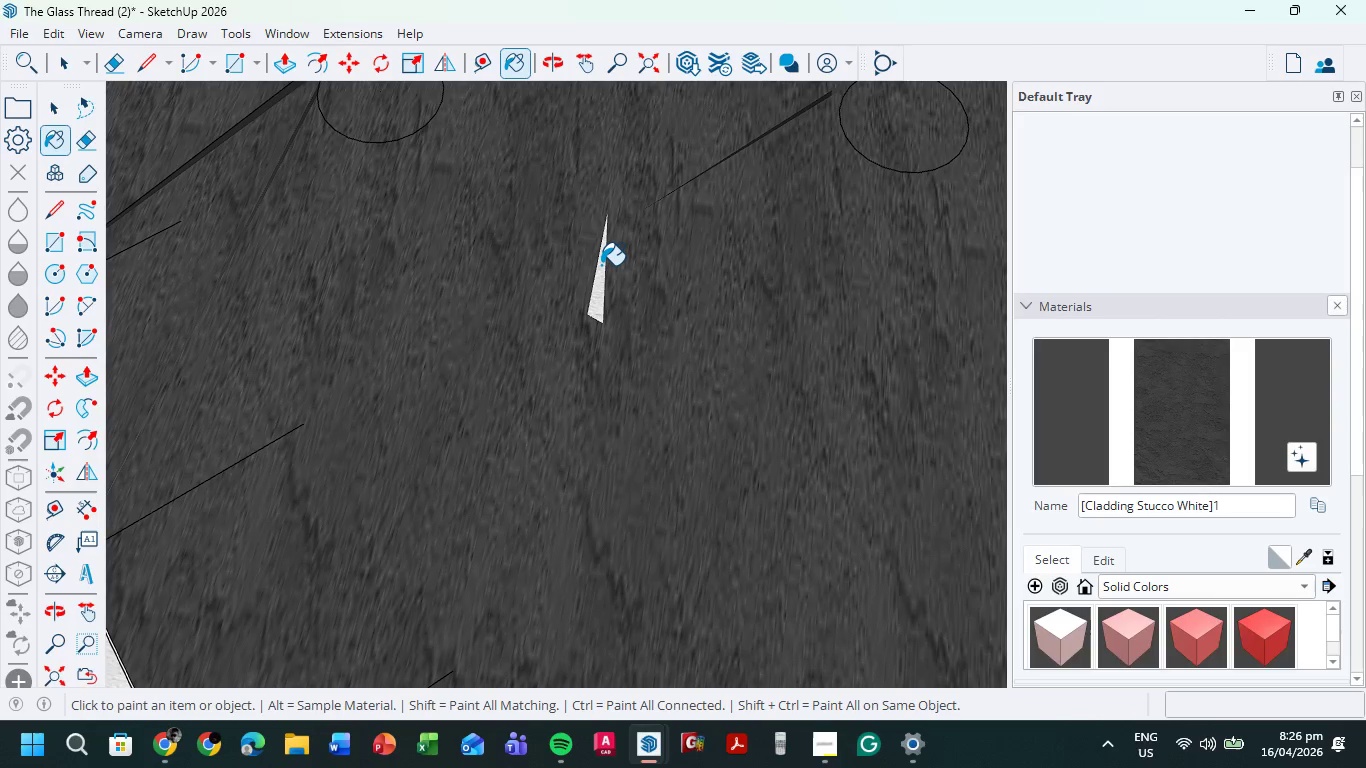 
left_click([601, 265])
 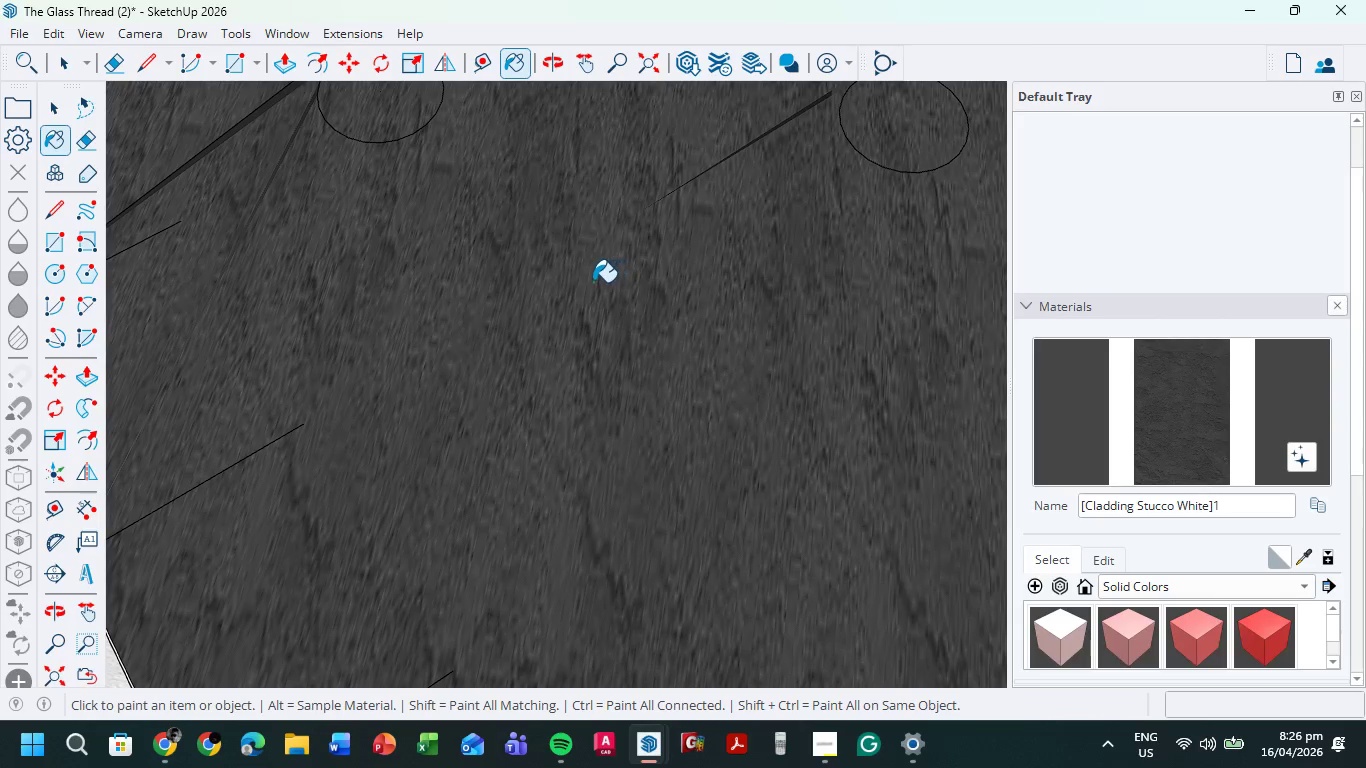 
scroll: coordinate [557, 295], scroll_direction: down, amount: 18.0
 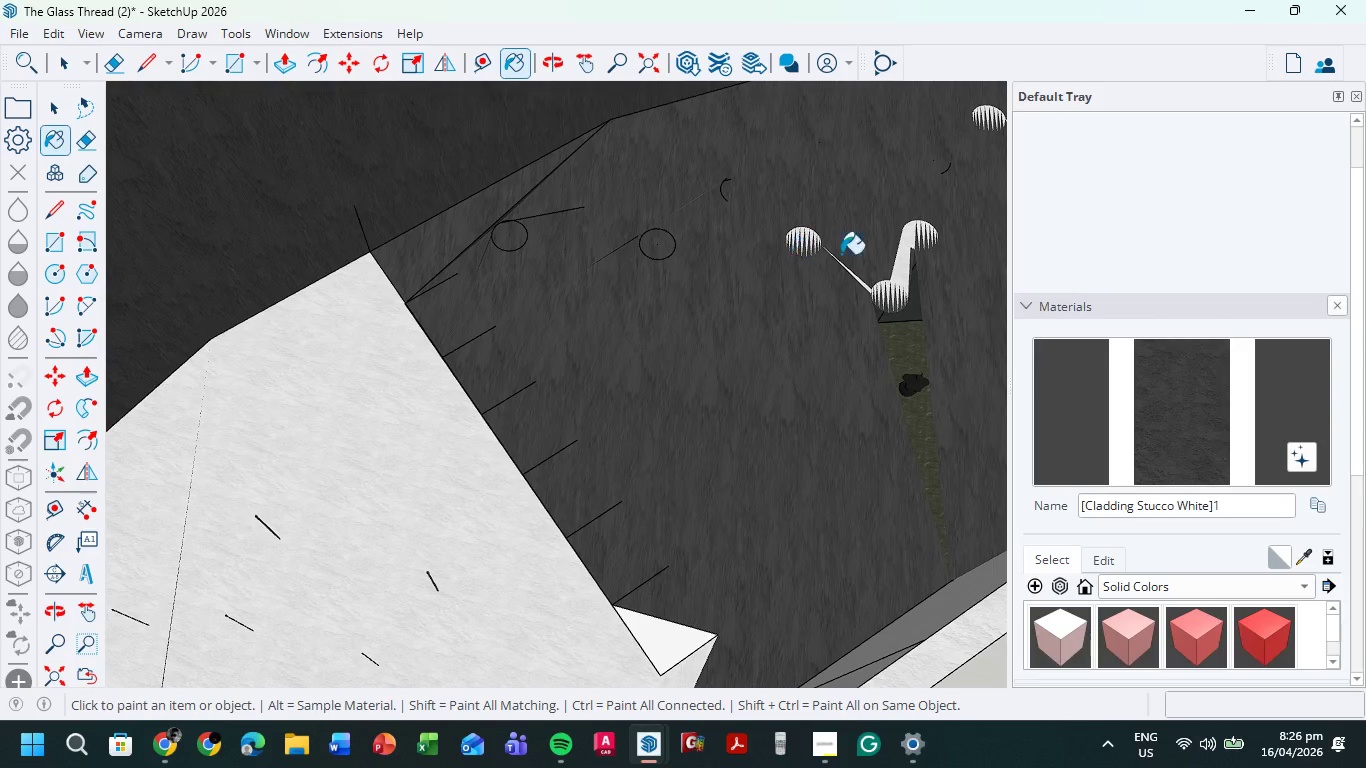 
left_click([935, 287])
 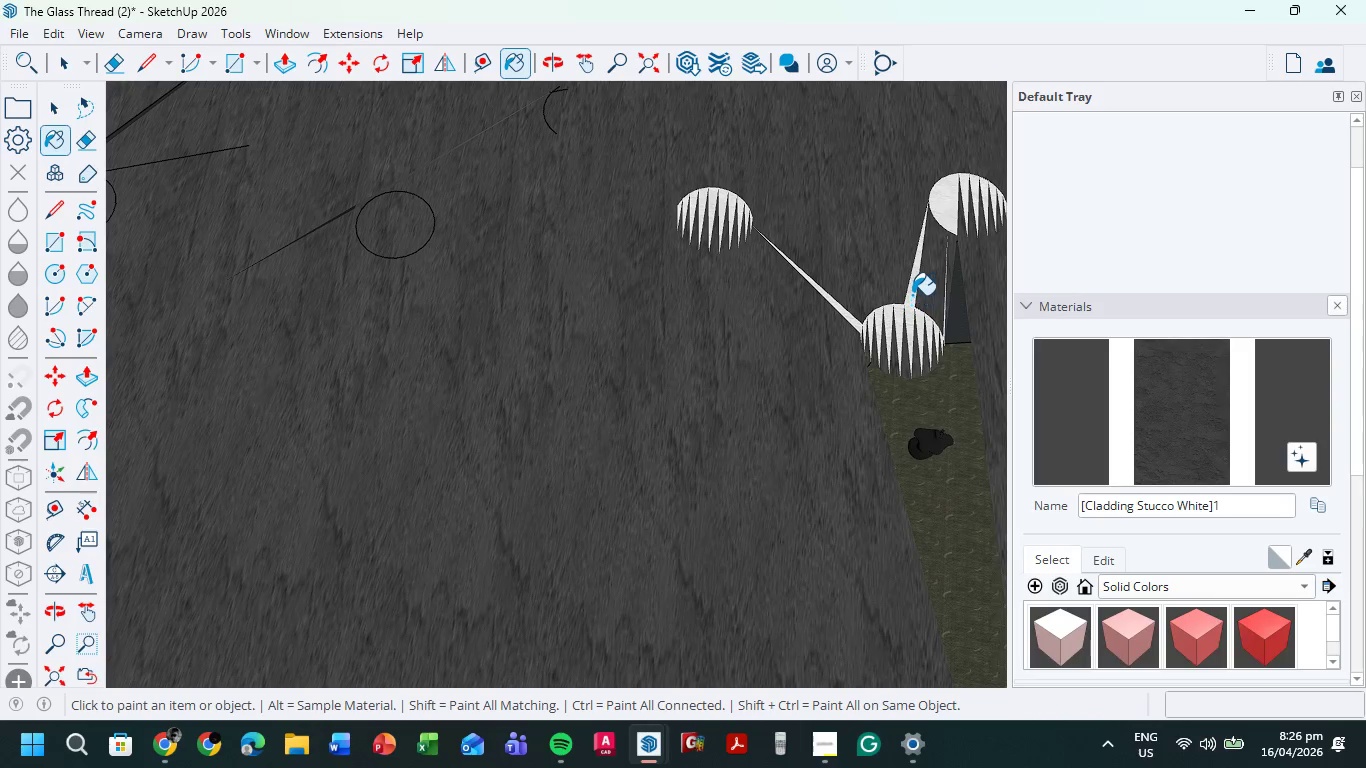 
scroll: coordinate [905, 284], scroll_direction: up, amount: 8.0
 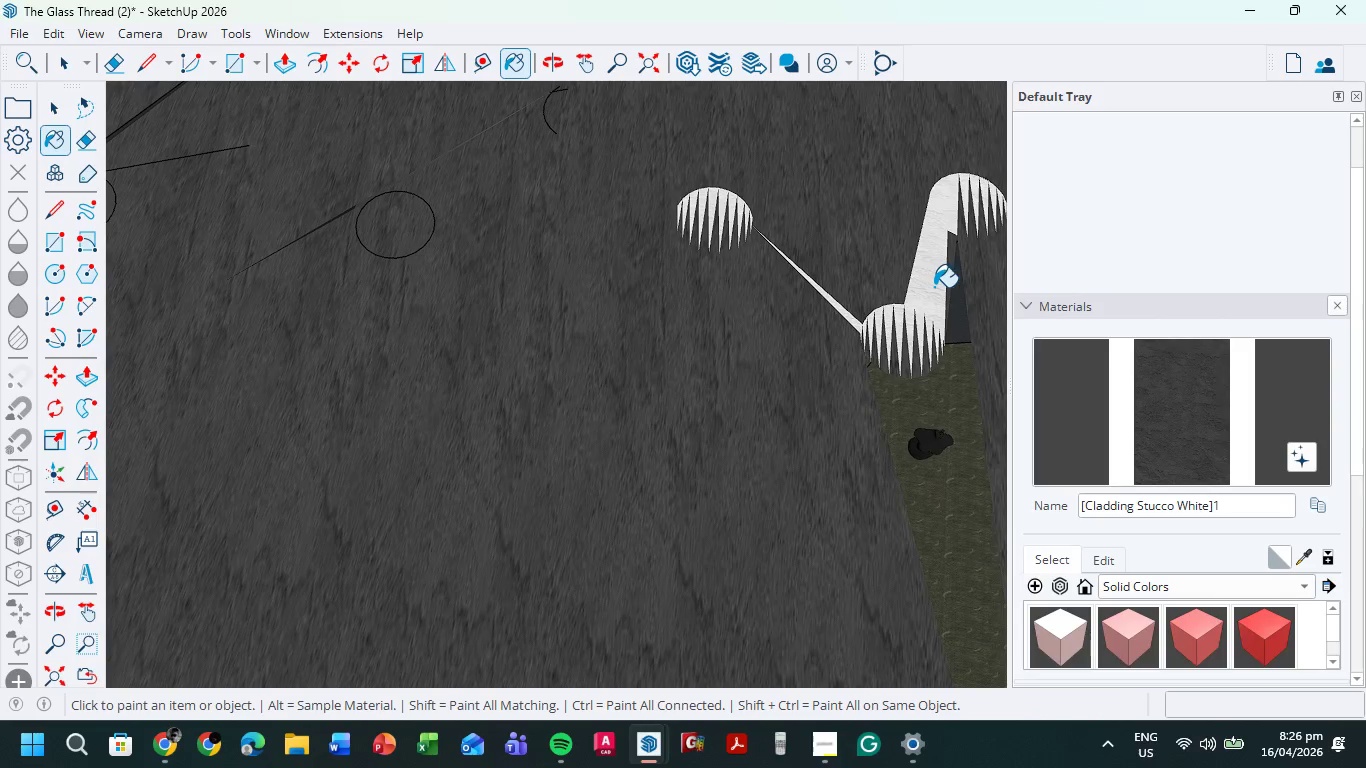 
left_click([912, 288])
 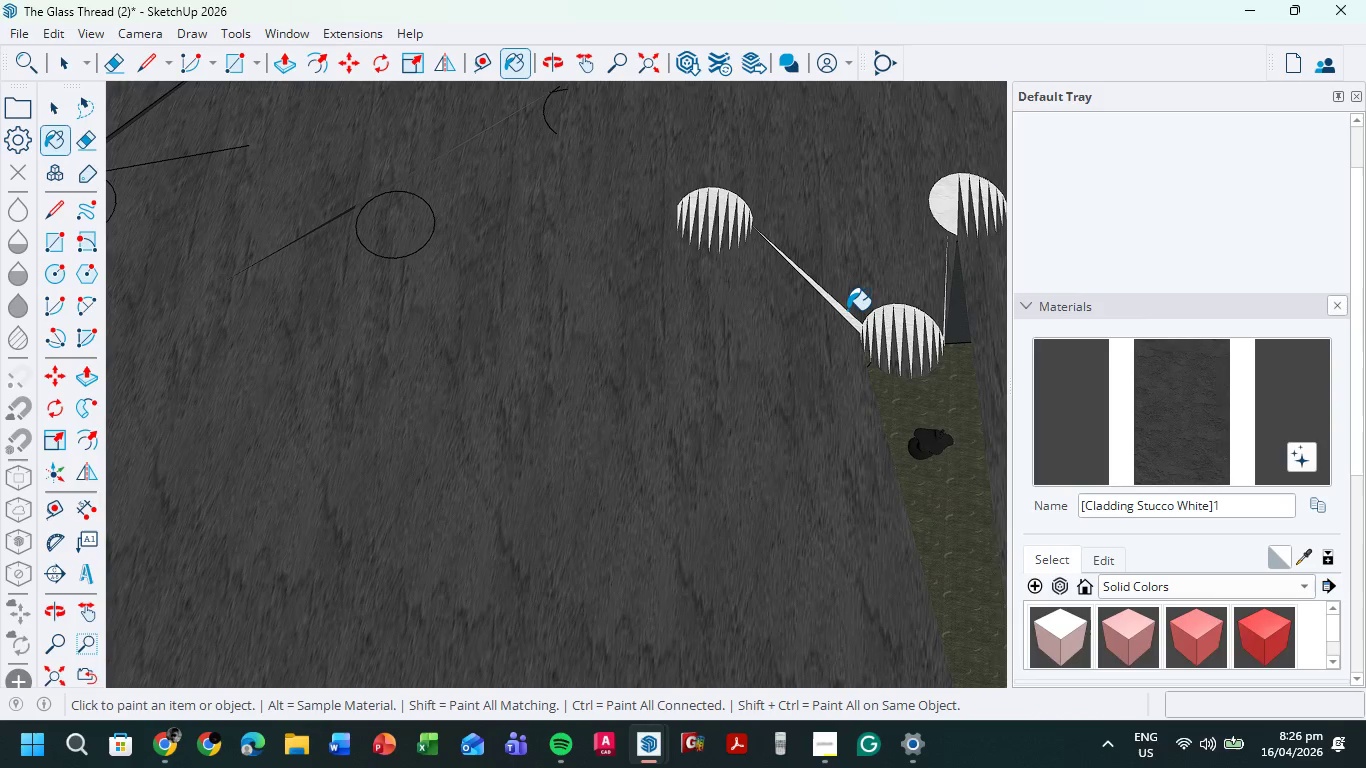 
left_click([847, 312])
 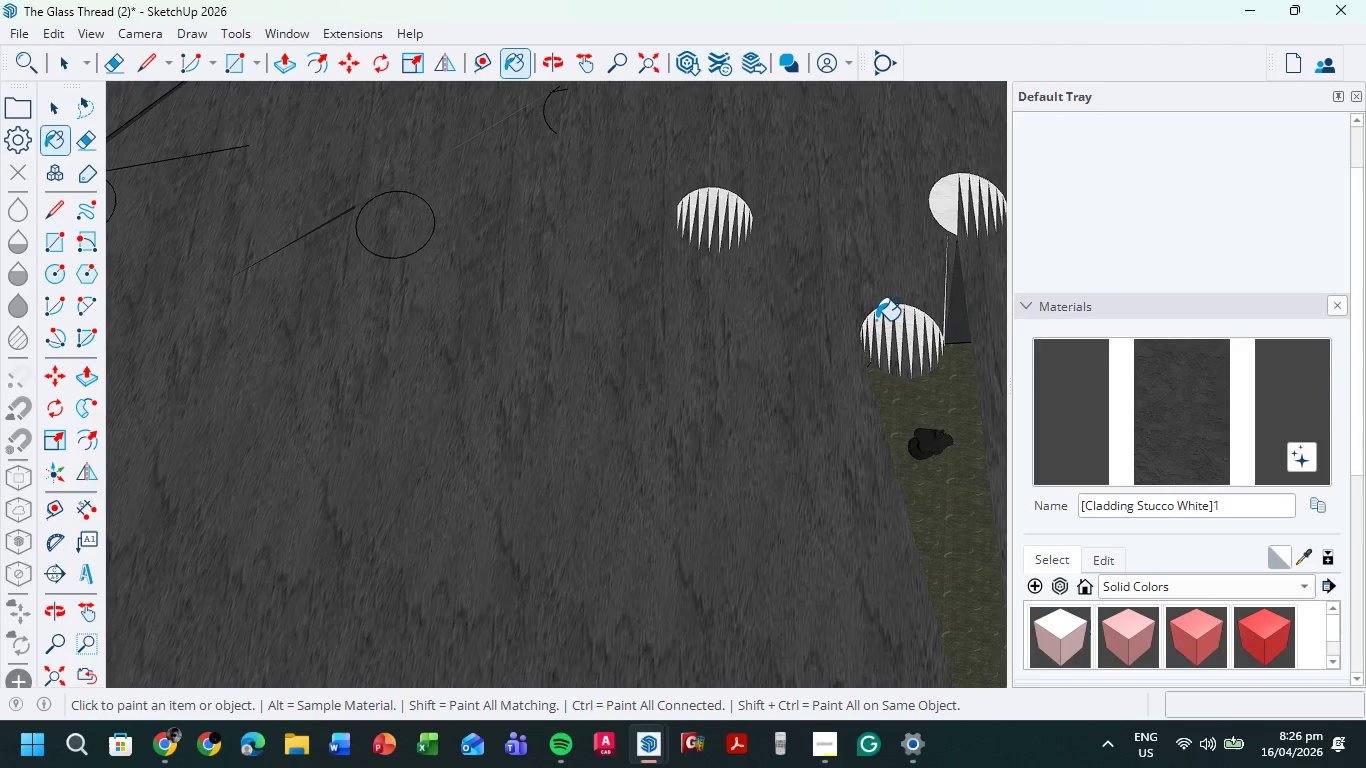 
left_click([876, 320])
 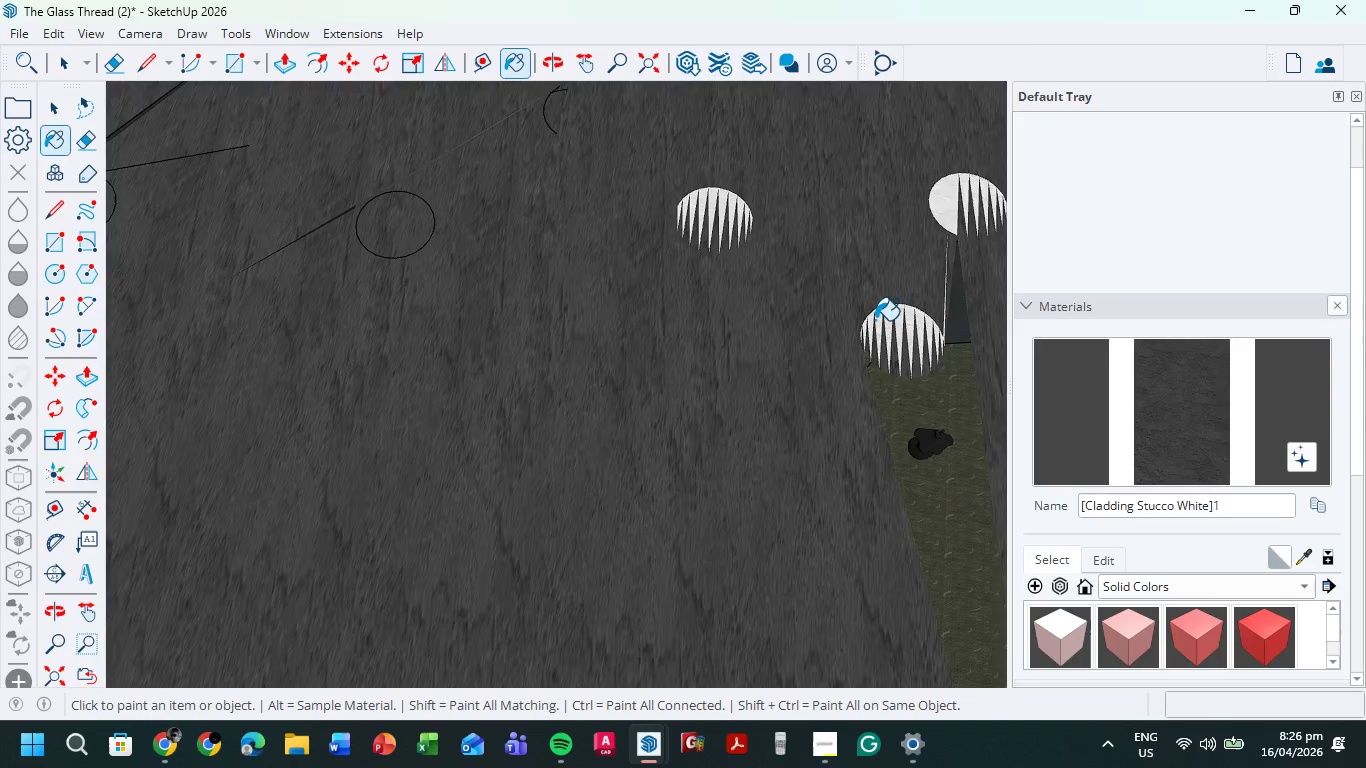 
scroll: coordinate [873, 319], scroll_direction: up, amount: 9.0
 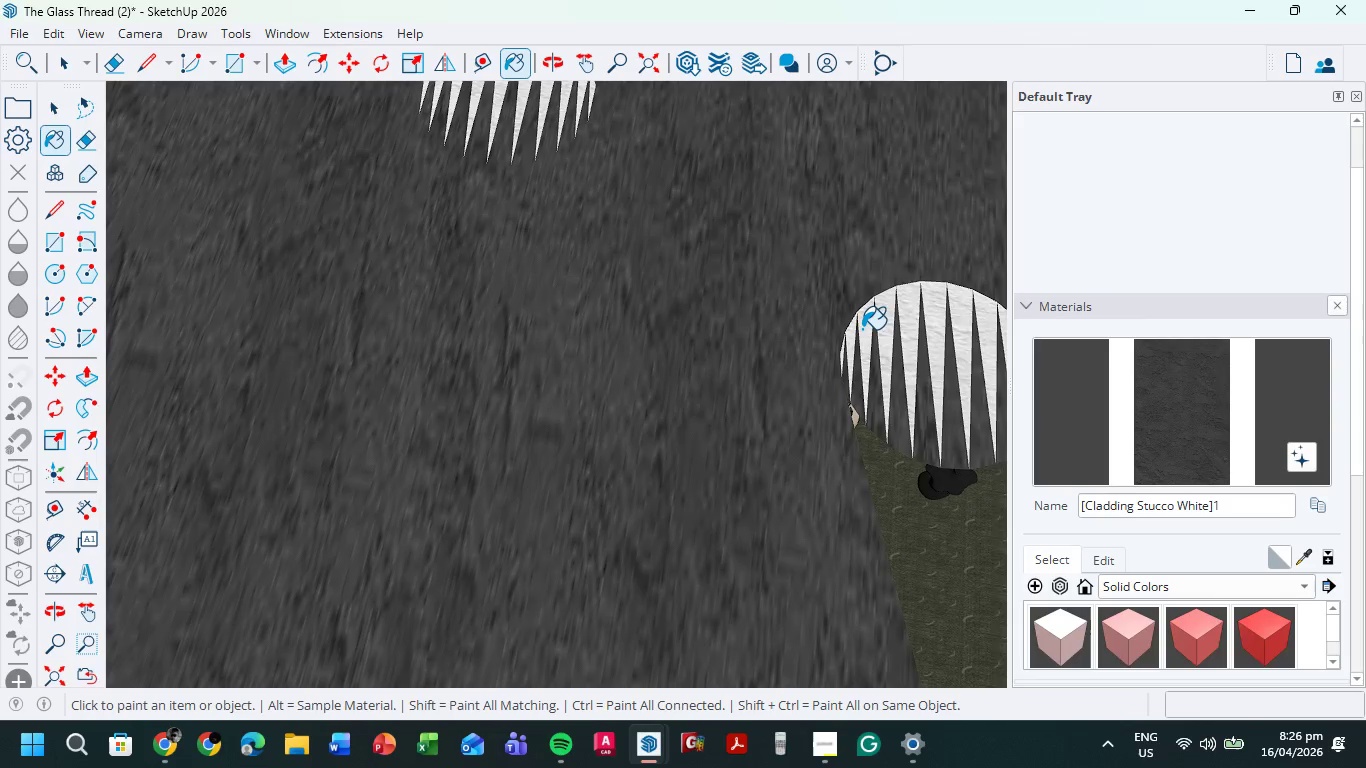 
scroll: coordinate [626, 324], scroll_direction: down, amount: 21.0
 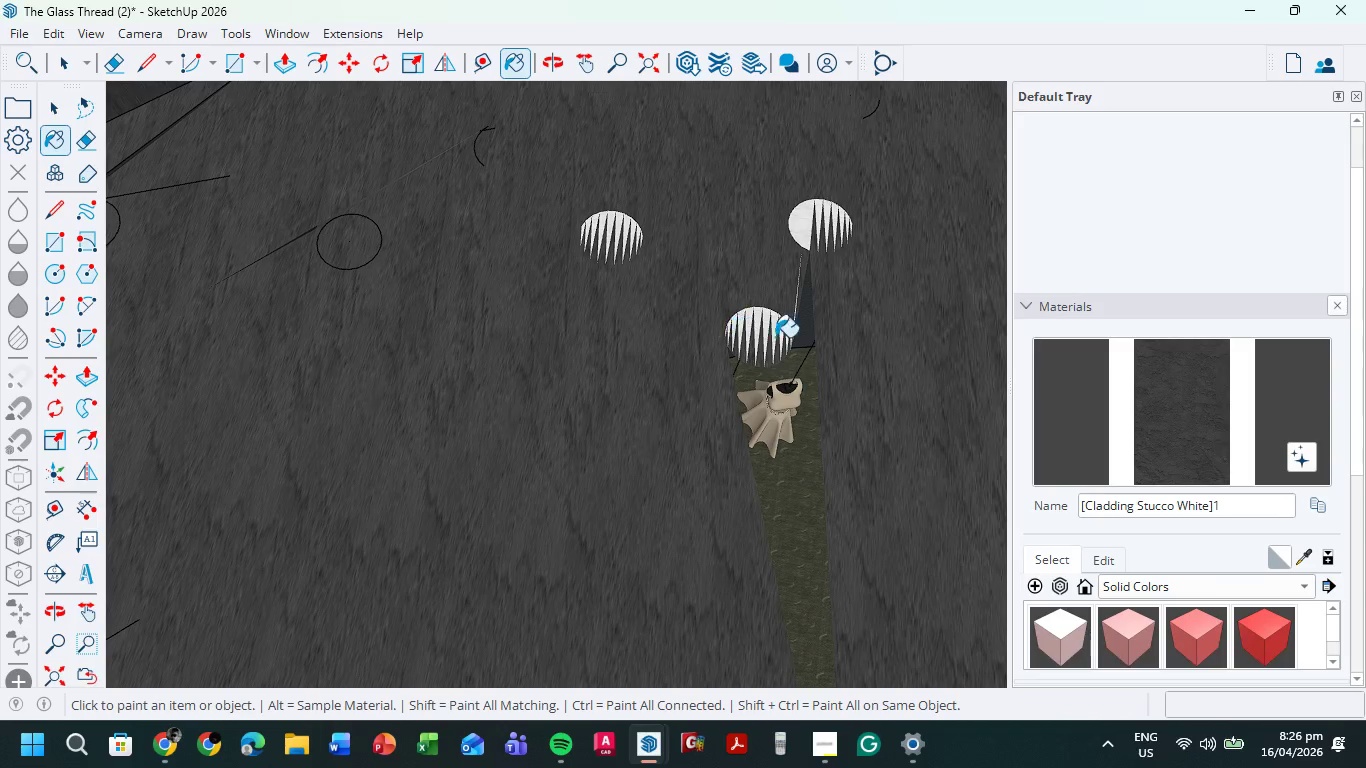 
key(L)
 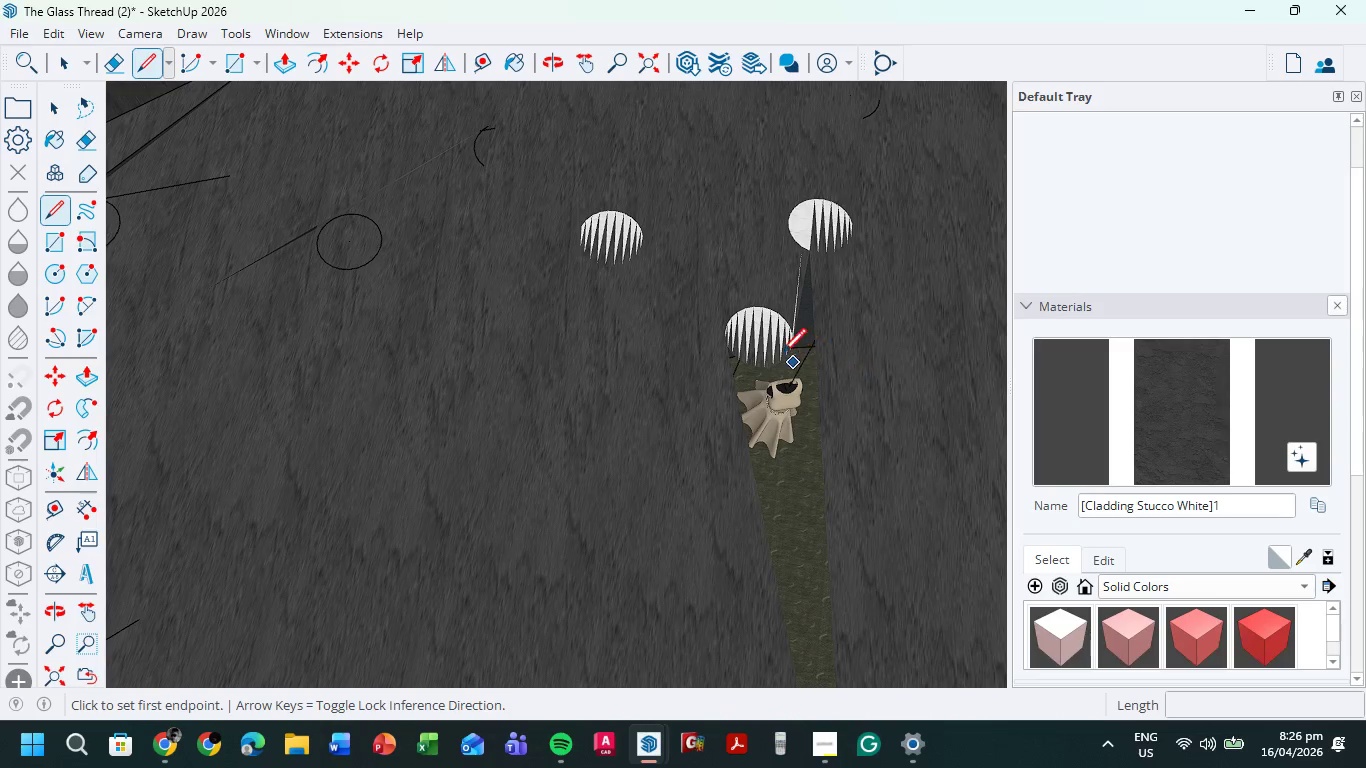 
scroll: coordinate [774, 355], scroll_direction: down, amount: 9.0
 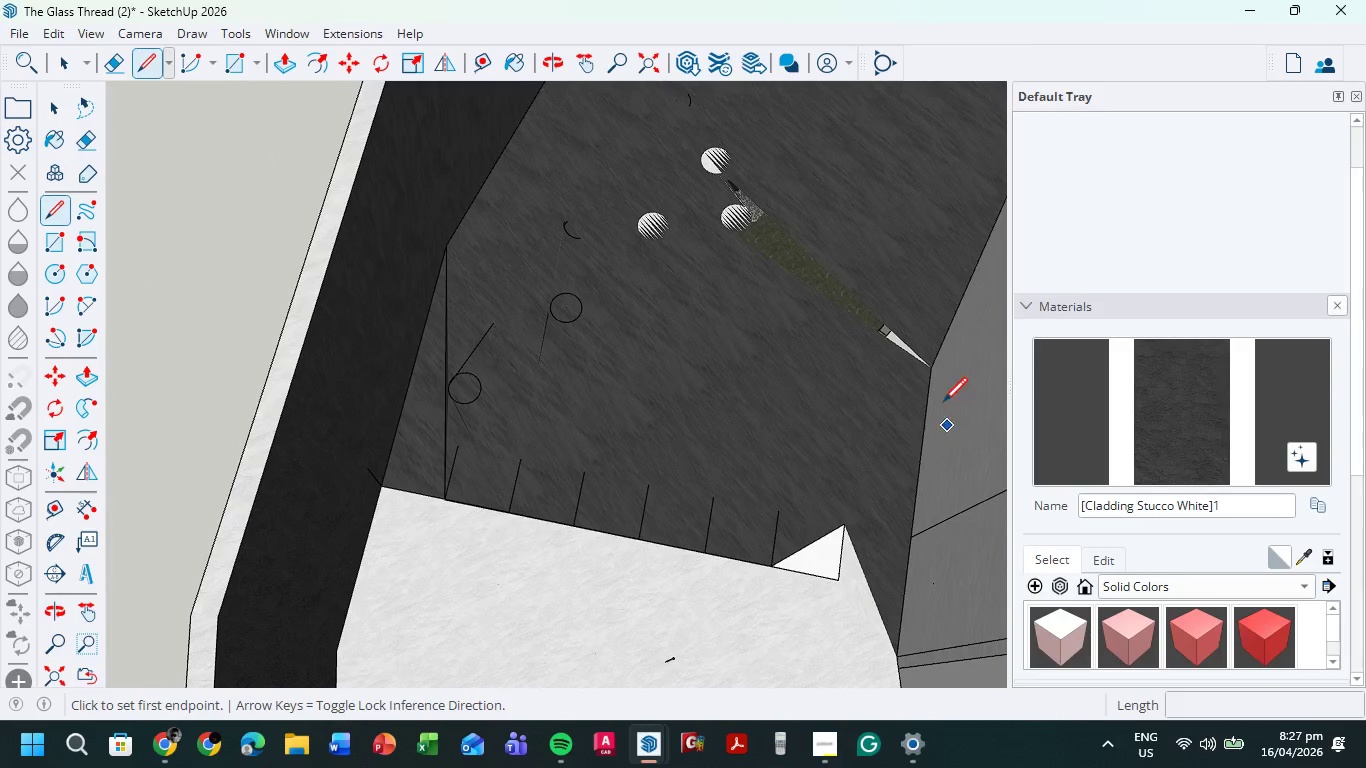 
left_click([934, 368])
 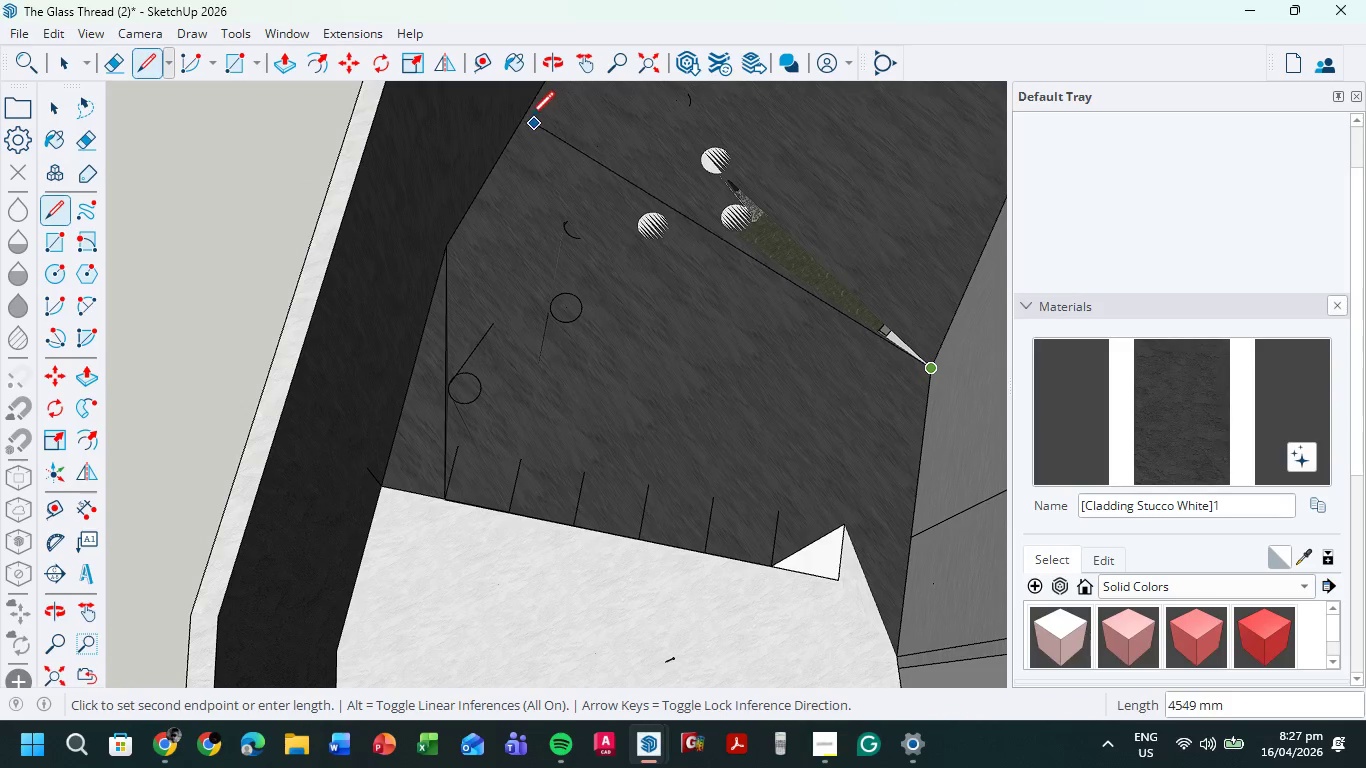 
left_click([528, 117])
 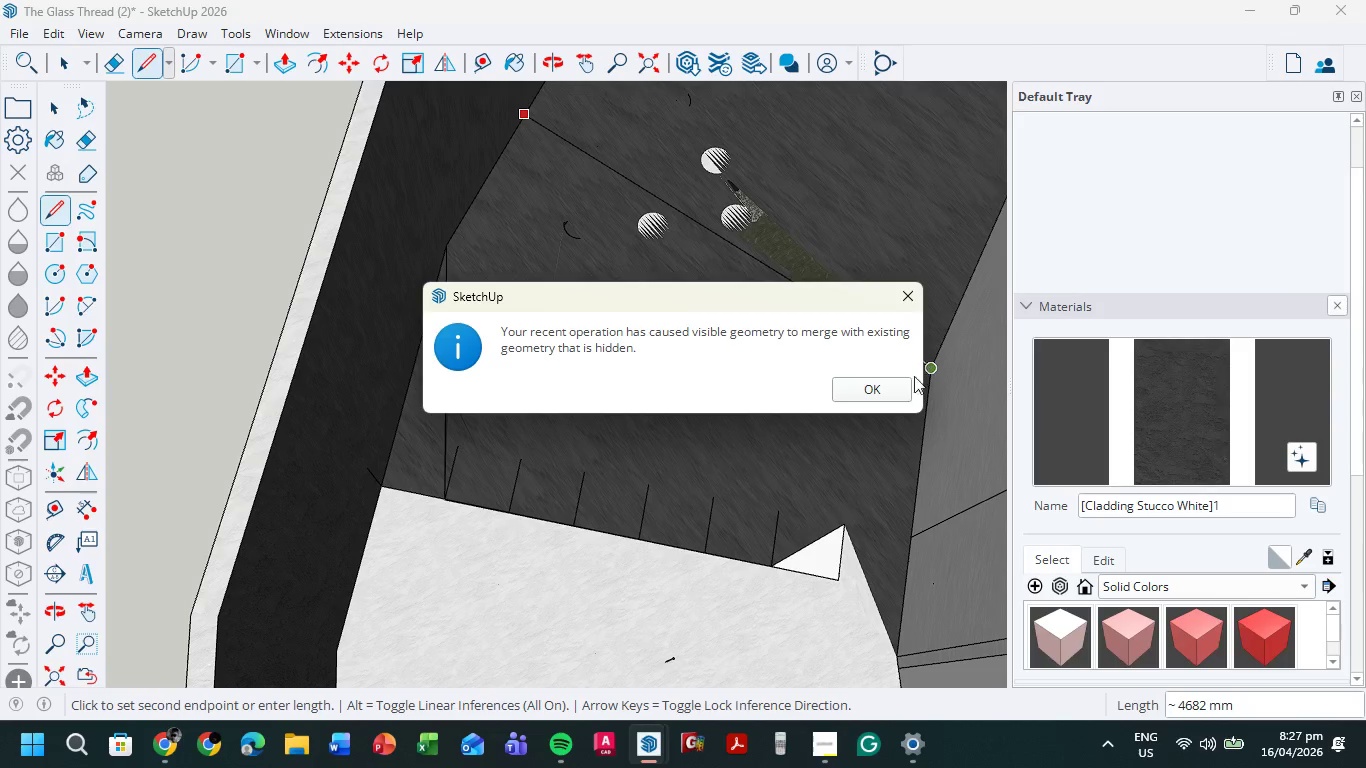 
left_click([898, 394])
 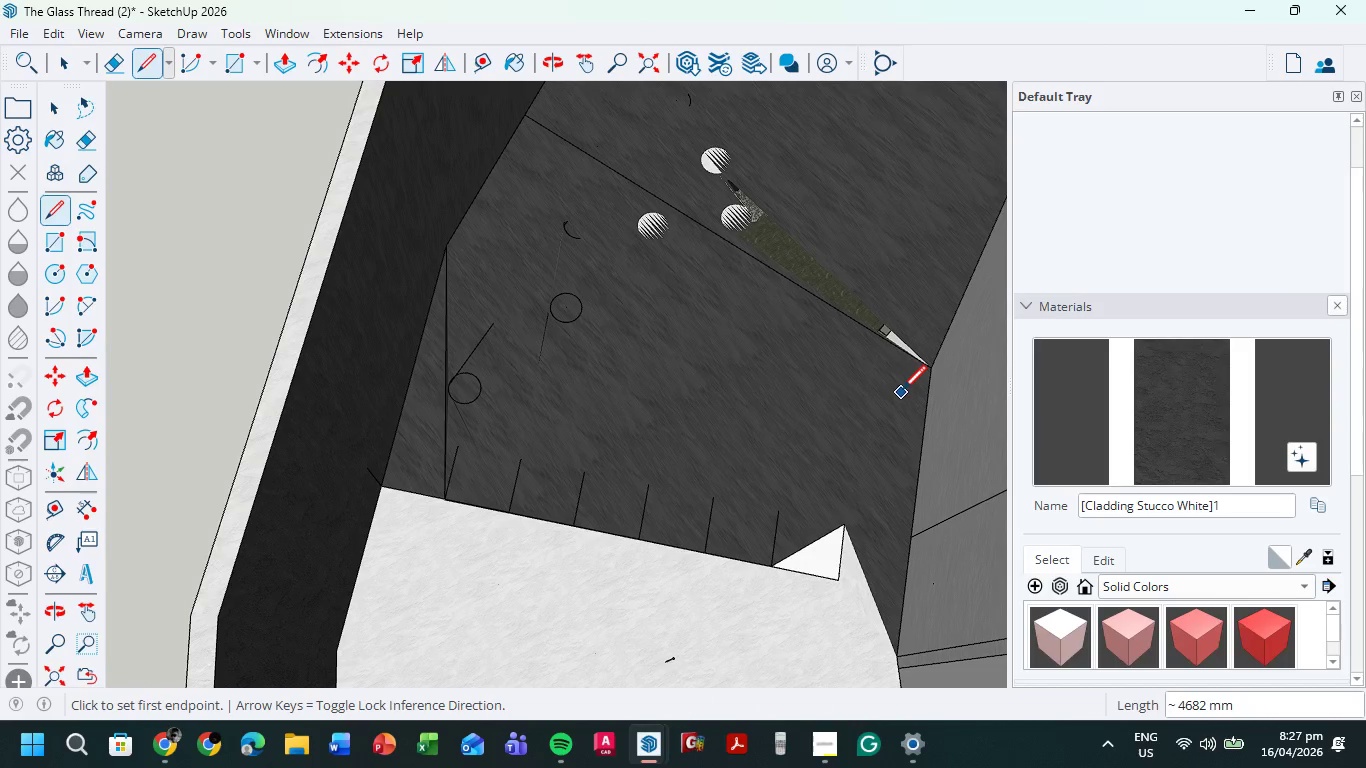 
key(Control+Z)
 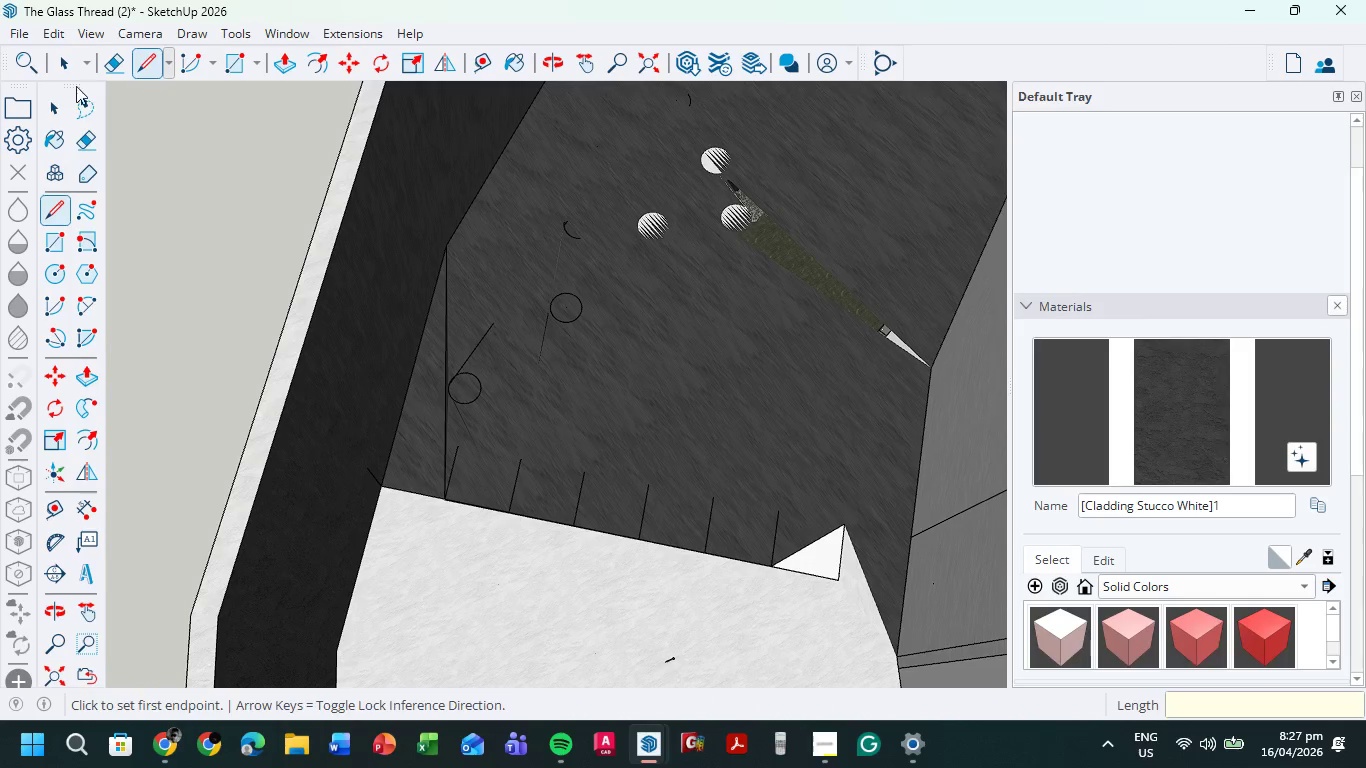 
left_click([117, 60])
 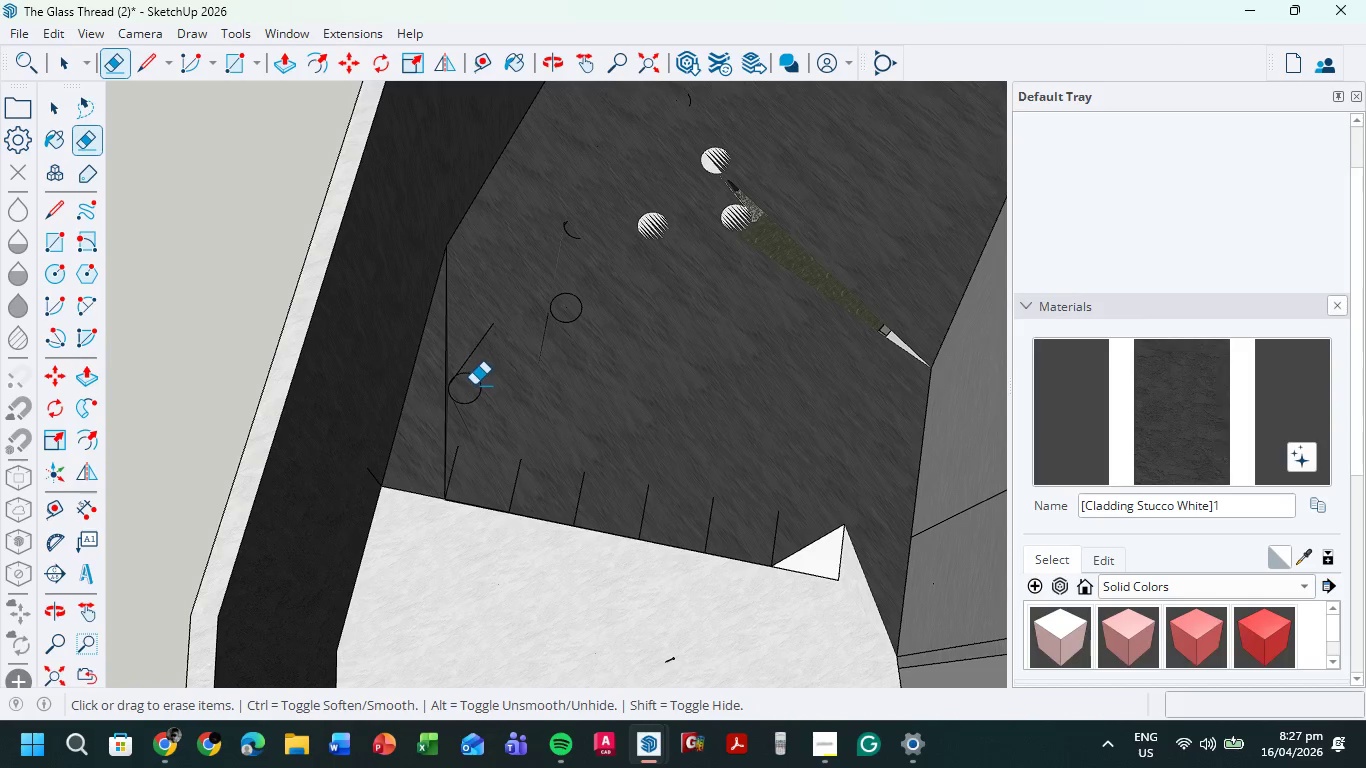 
left_click_drag(start_coordinate=[474, 386], to_coordinate=[566, 221])
 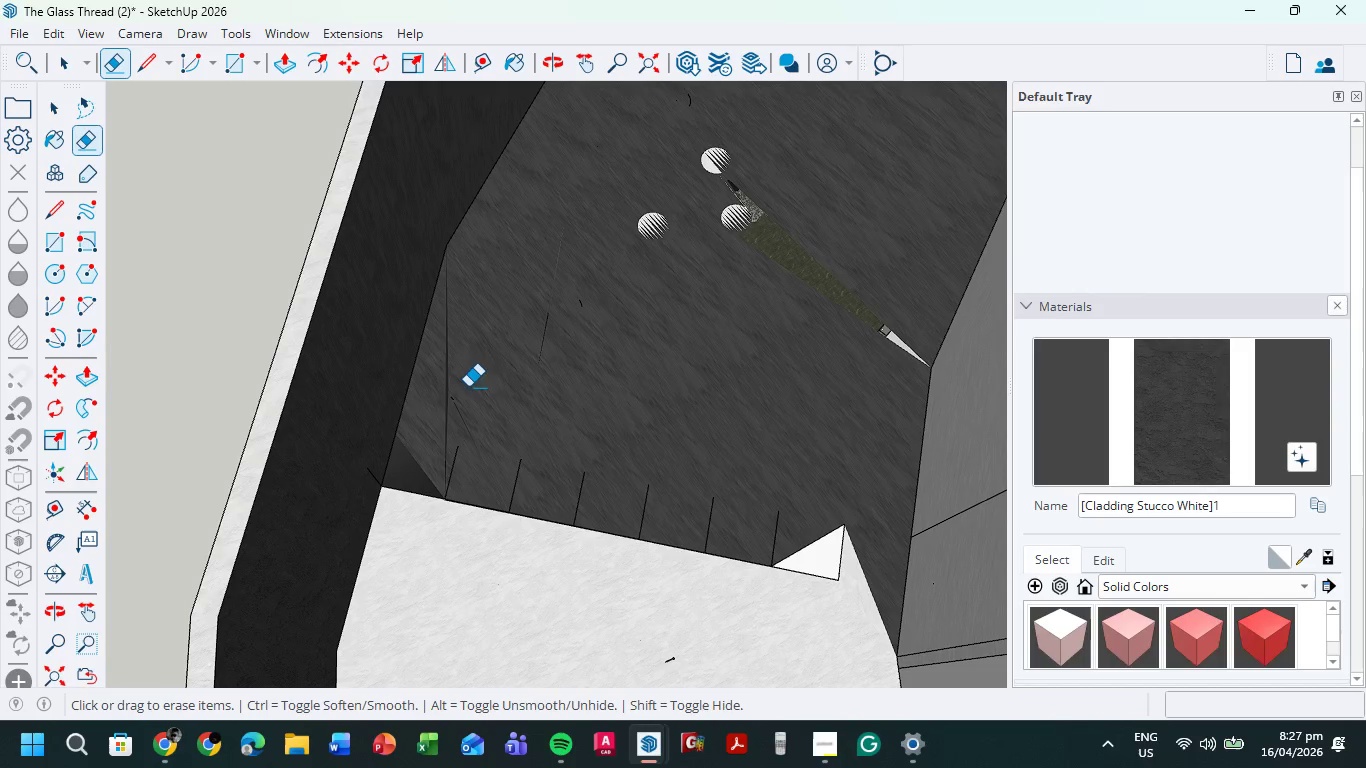 
left_click_drag(start_coordinate=[456, 396], to_coordinate=[432, 386])
 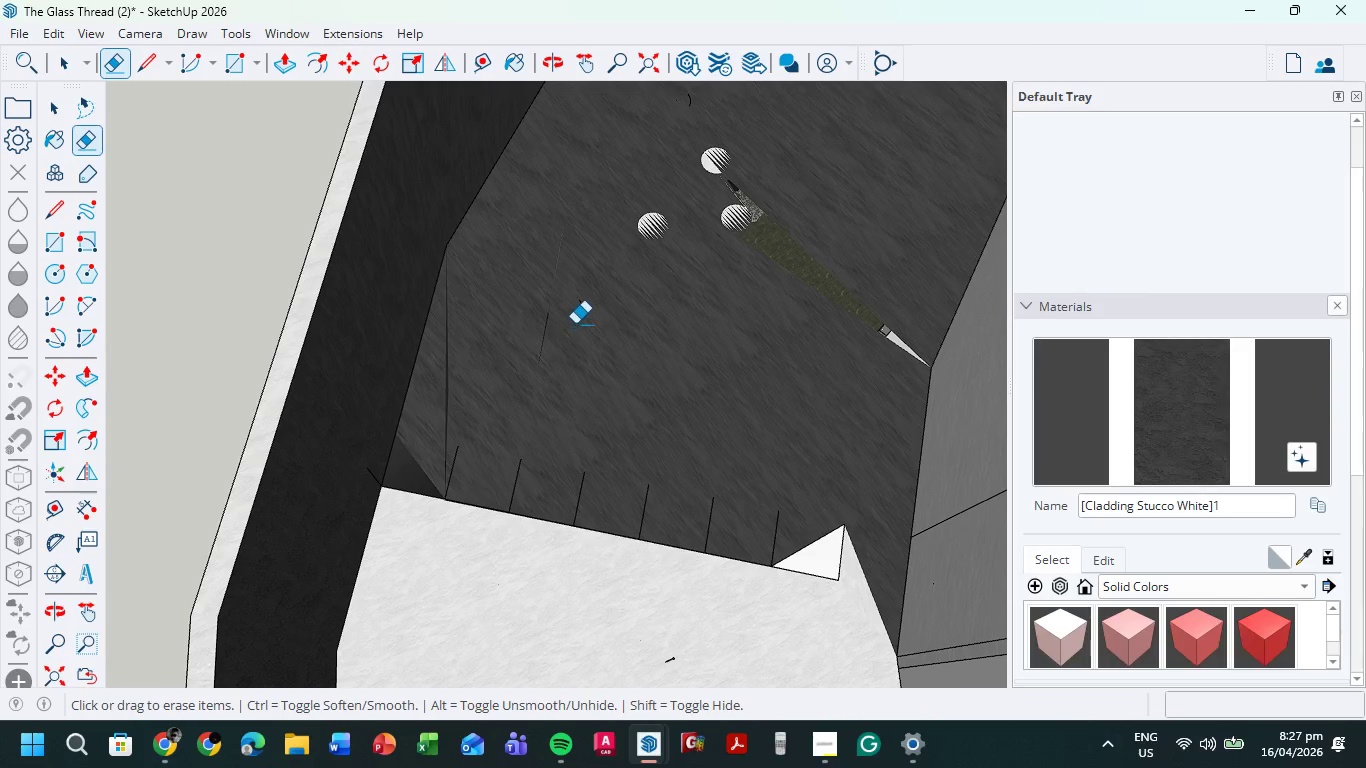 
left_click_drag(start_coordinate=[575, 323], to_coordinate=[589, 298])
 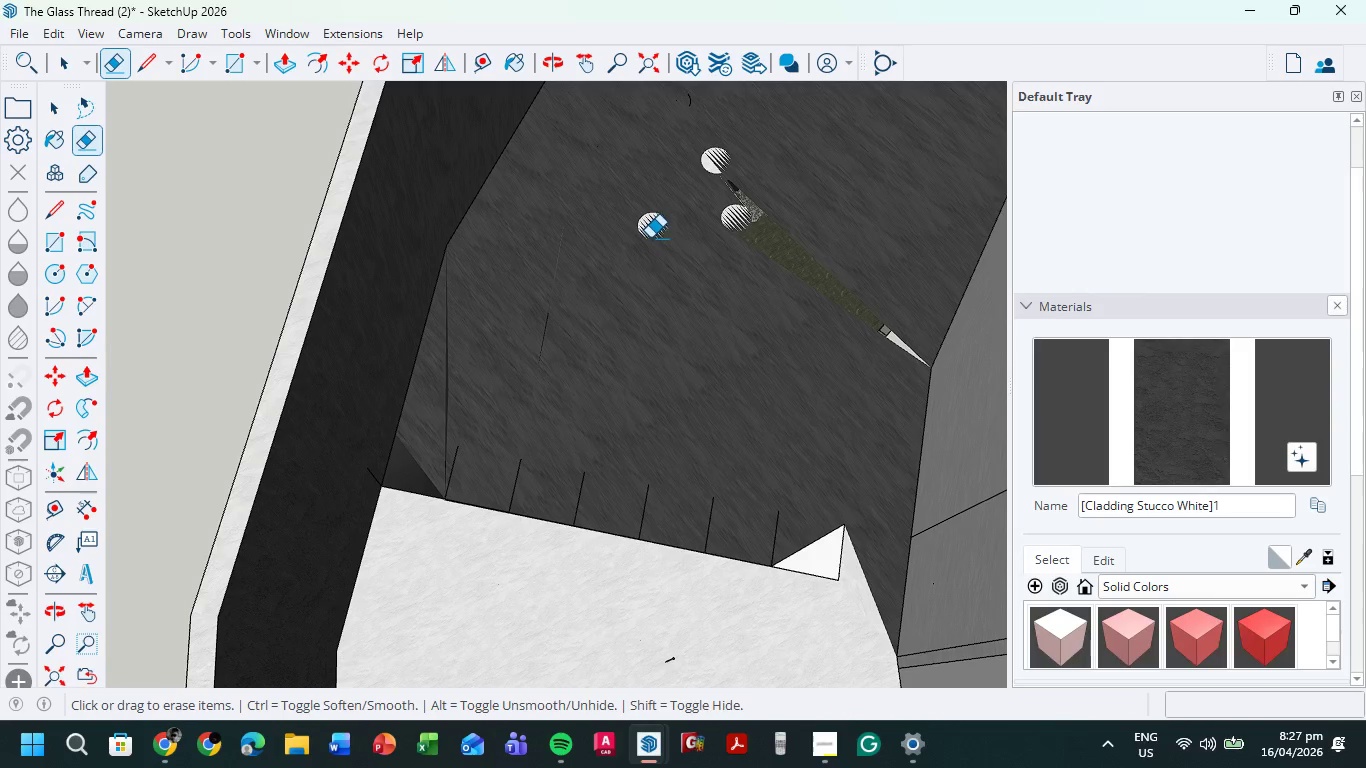 
left_click_drag(start_coordinate=[646, 238], to_coordinate=[678, 218])
 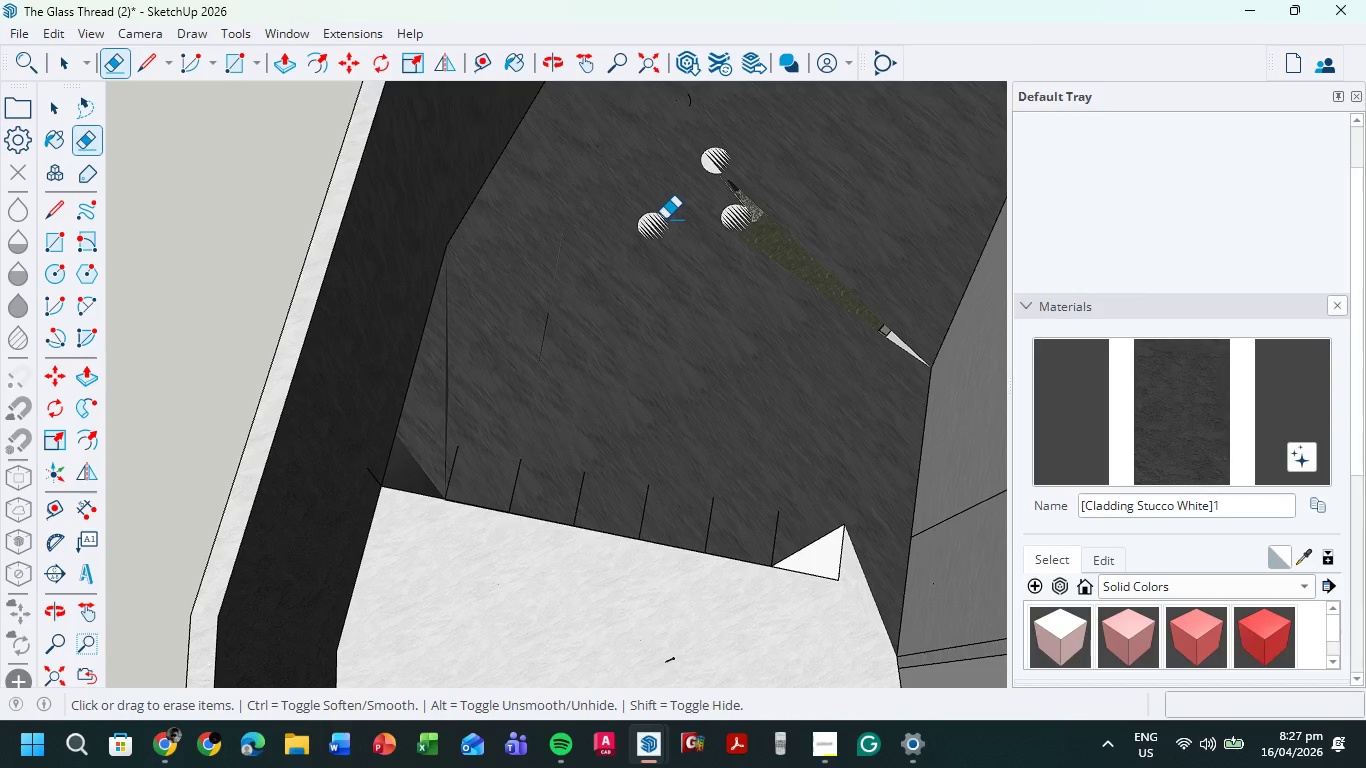 
left_click_drag(start_coordinate=[666, 219], to_coordinate=[640, 234])
 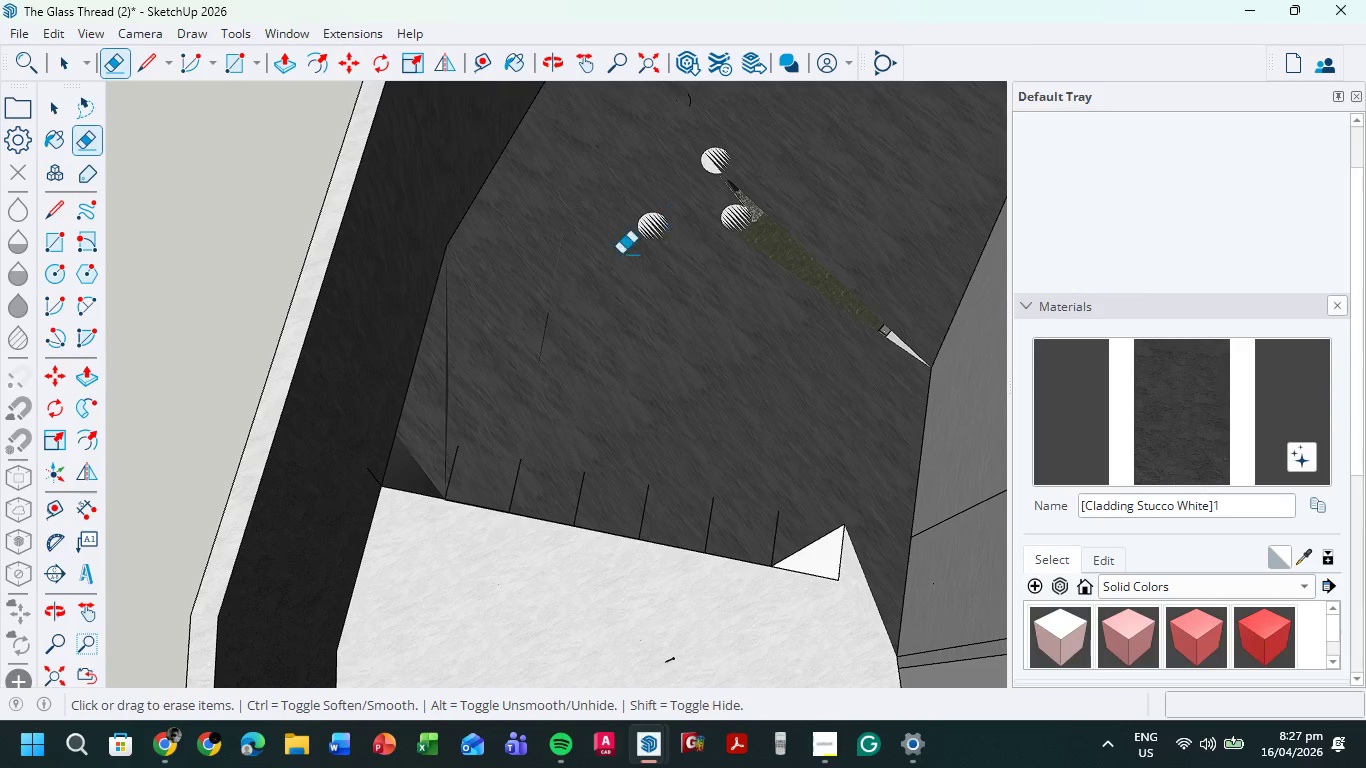 
scroll: coordinate [591, 366], scroll_direction: down, amount: 8.0
 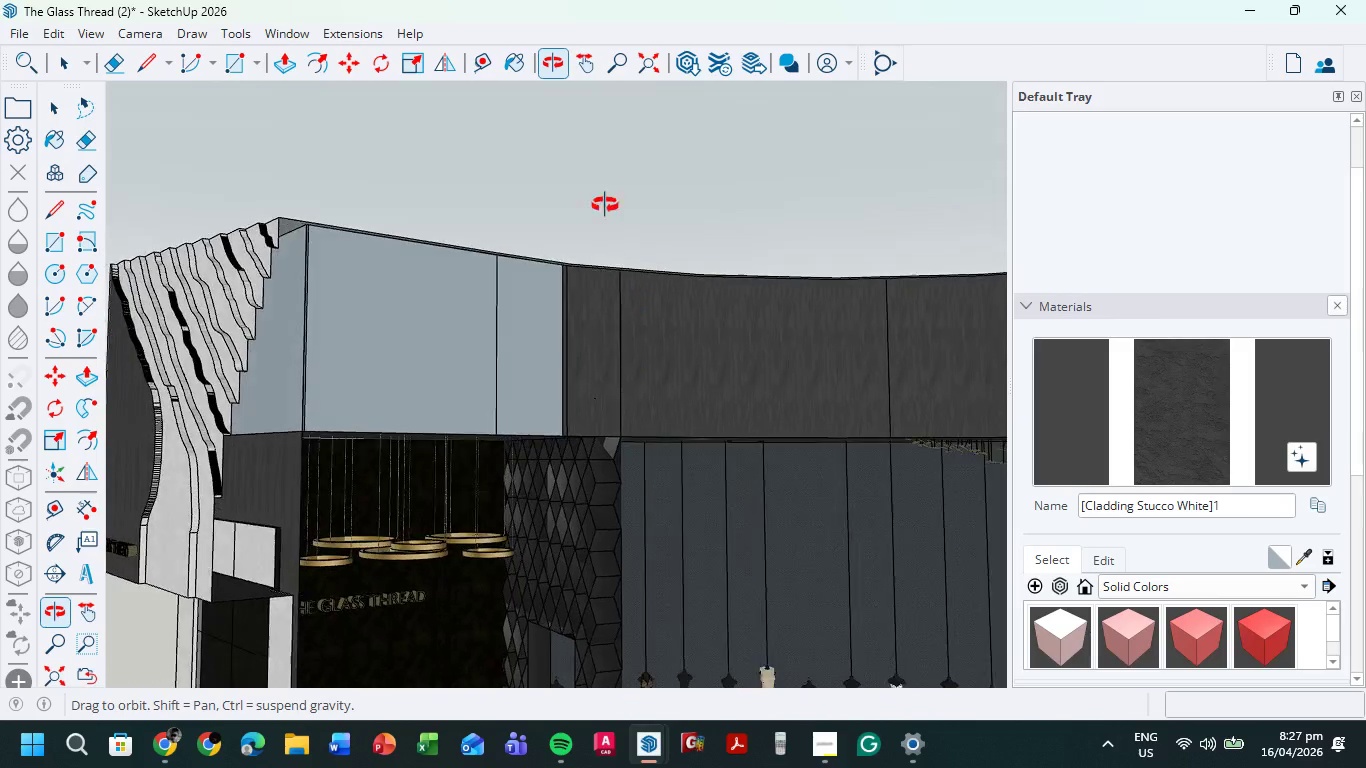 
hold_key(key=ShiftLeft, duration=0.33)
 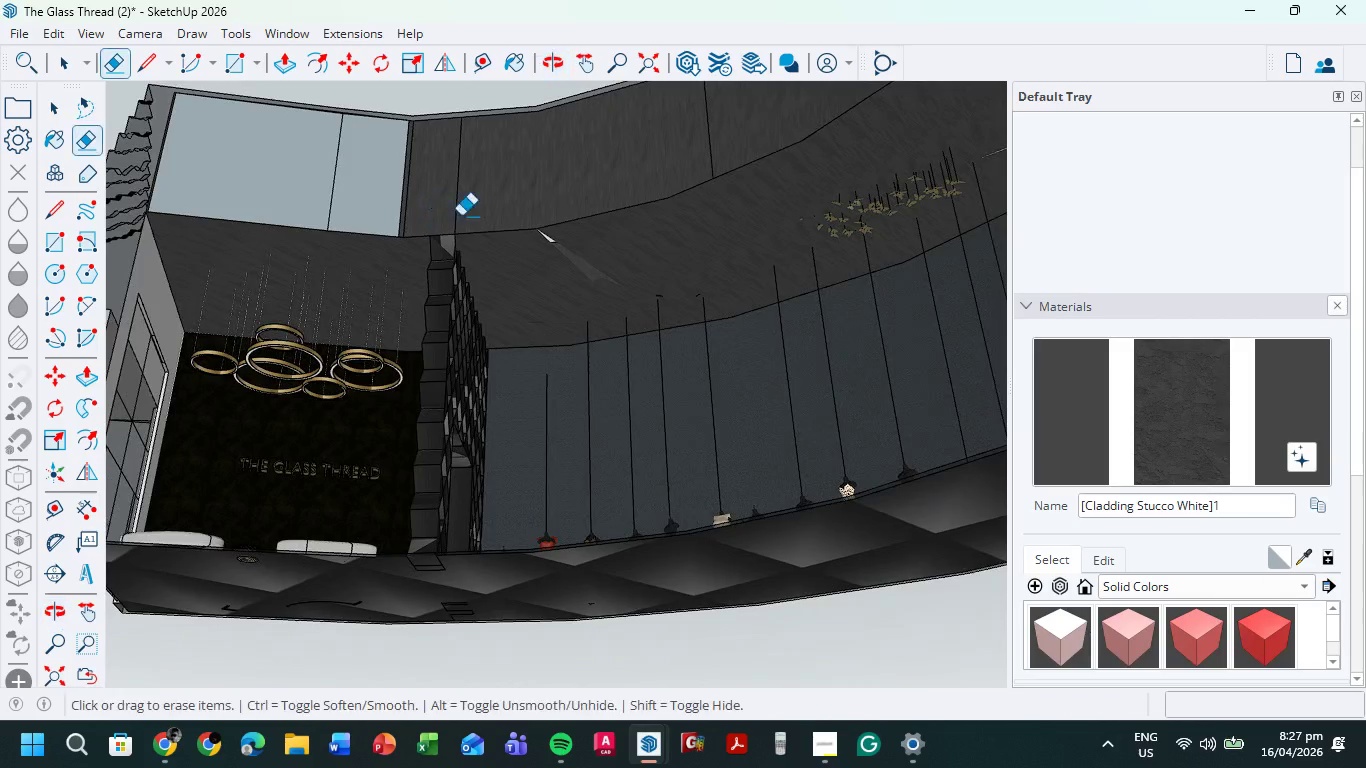 
scroll: coordinate [582, 259], scroll_direction: up, amount: 10.0
 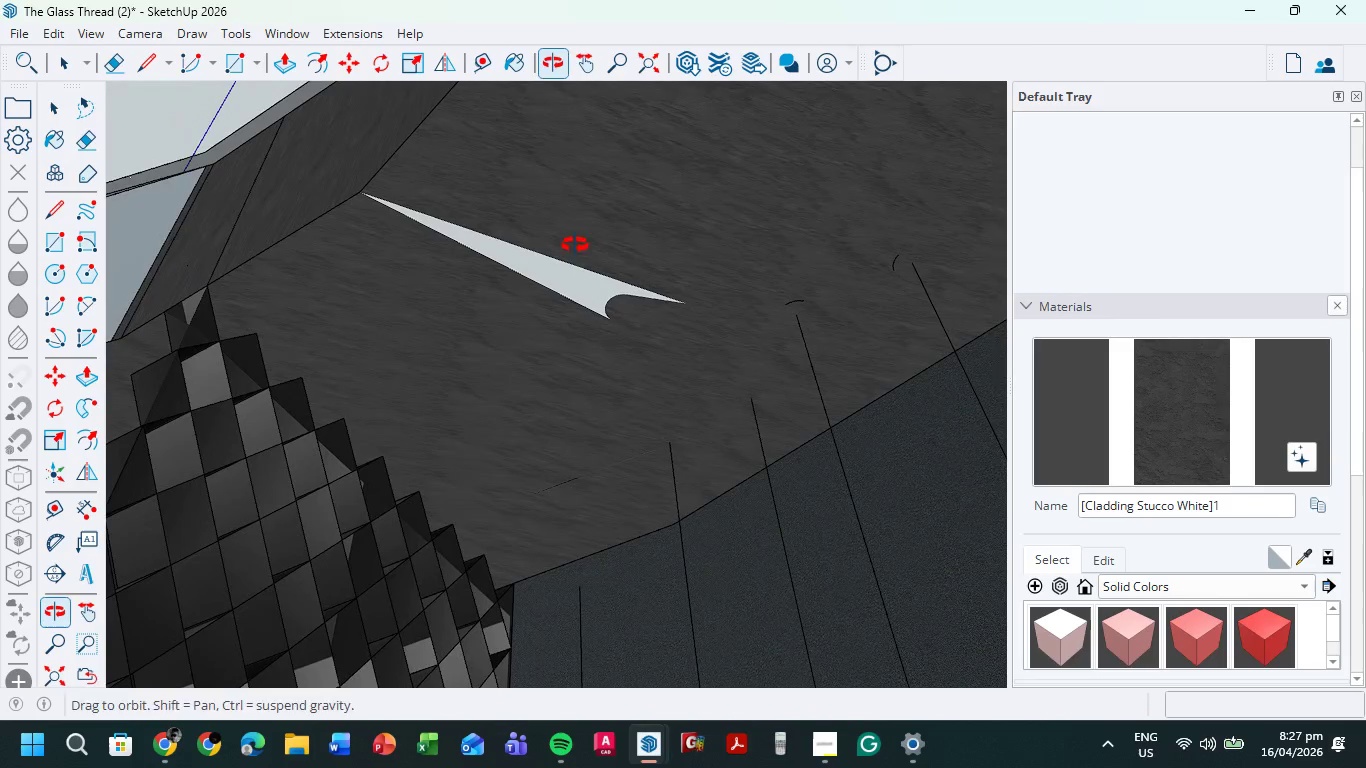 
key(L)
 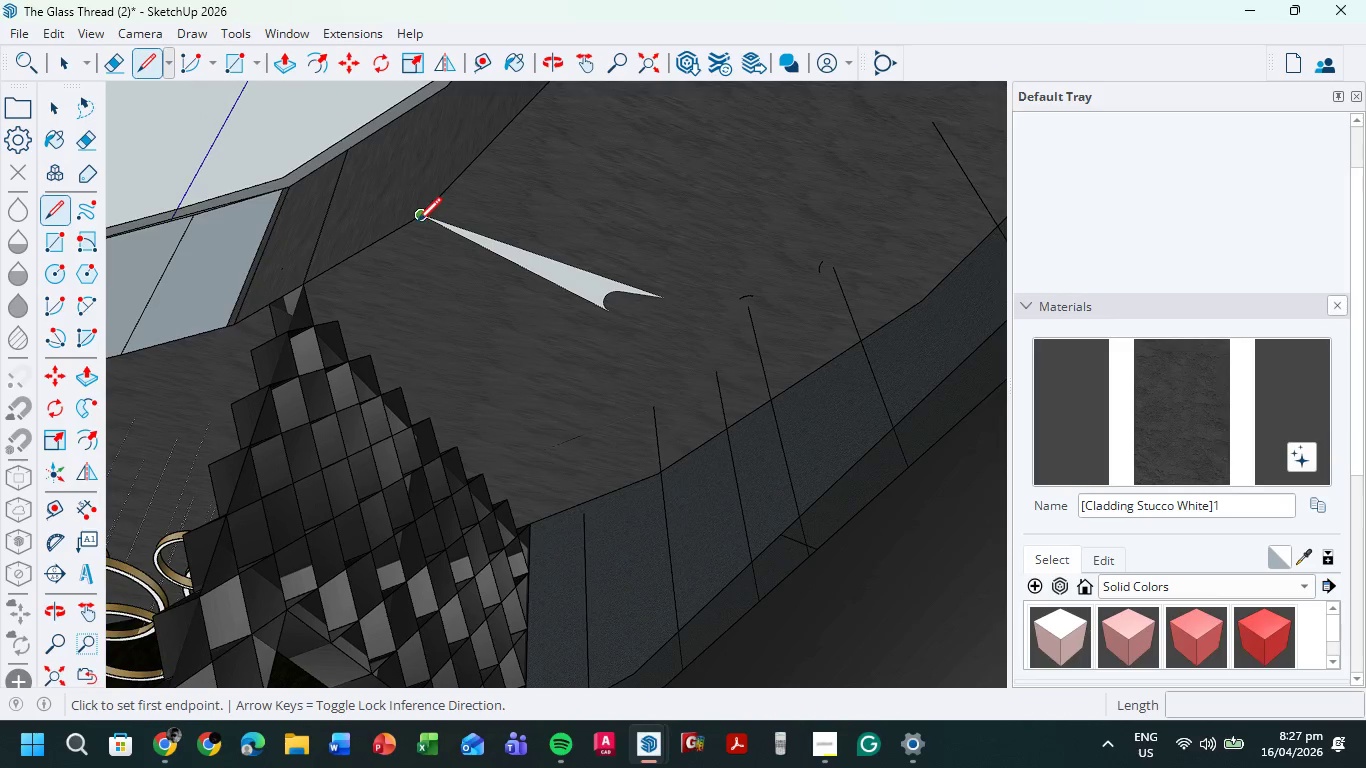 
scroll: coordinate [605, 292], scroll_direction: down, amount: 3.0
 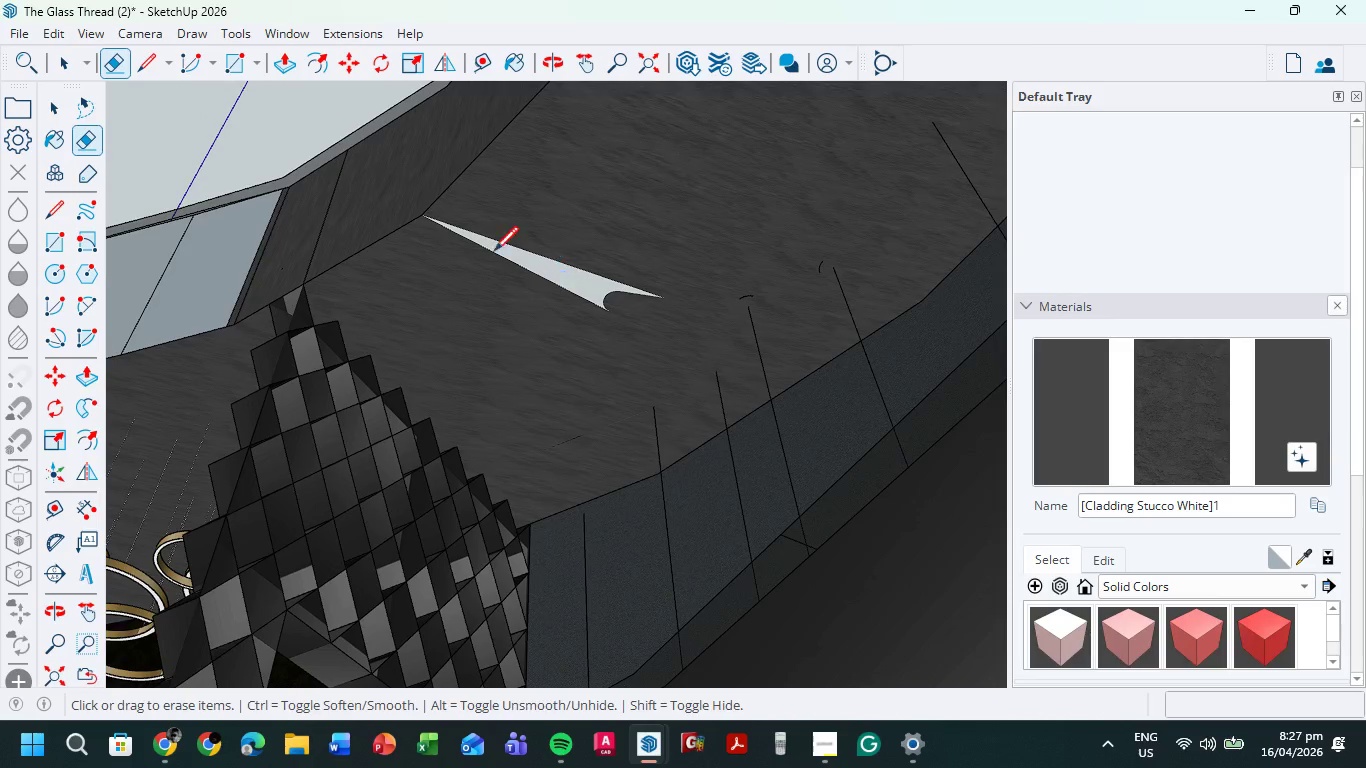 
left_click([417, 218])
 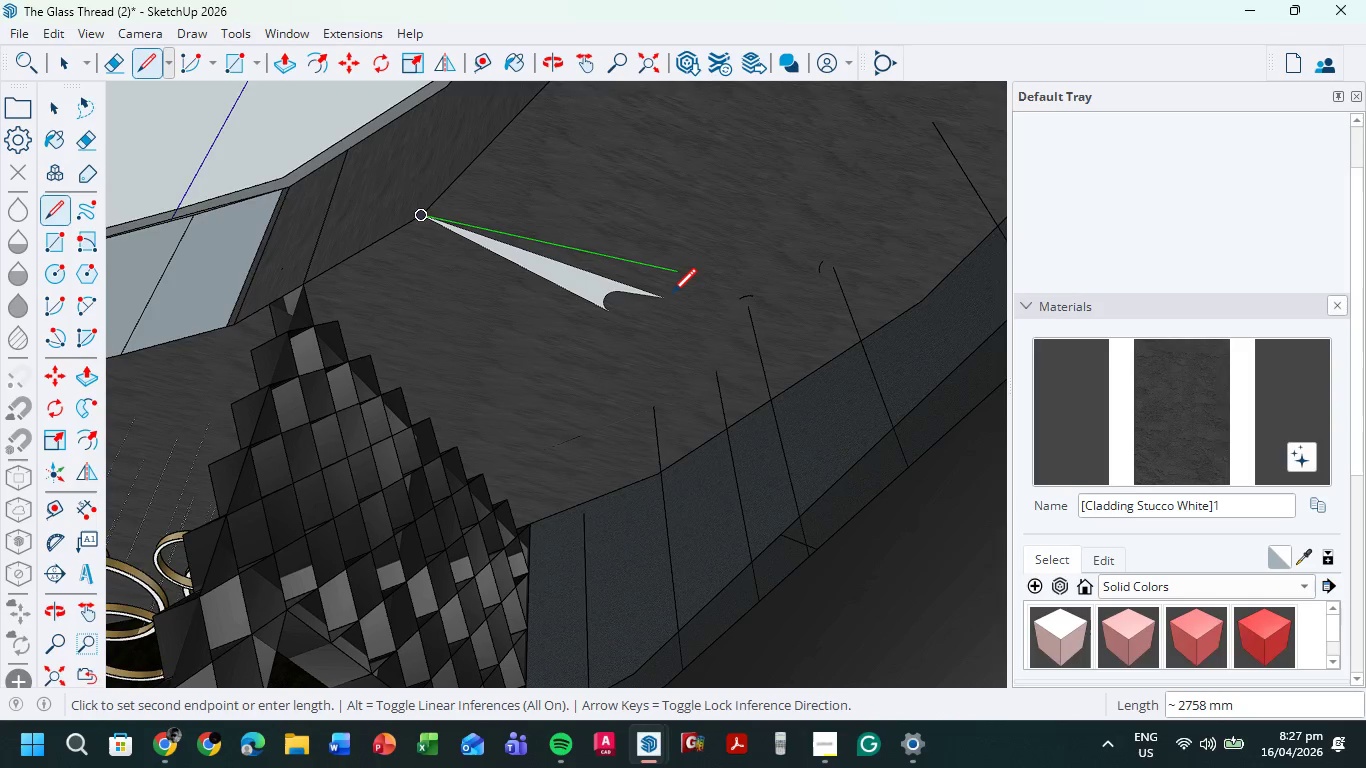 
left_click([692, 289])
 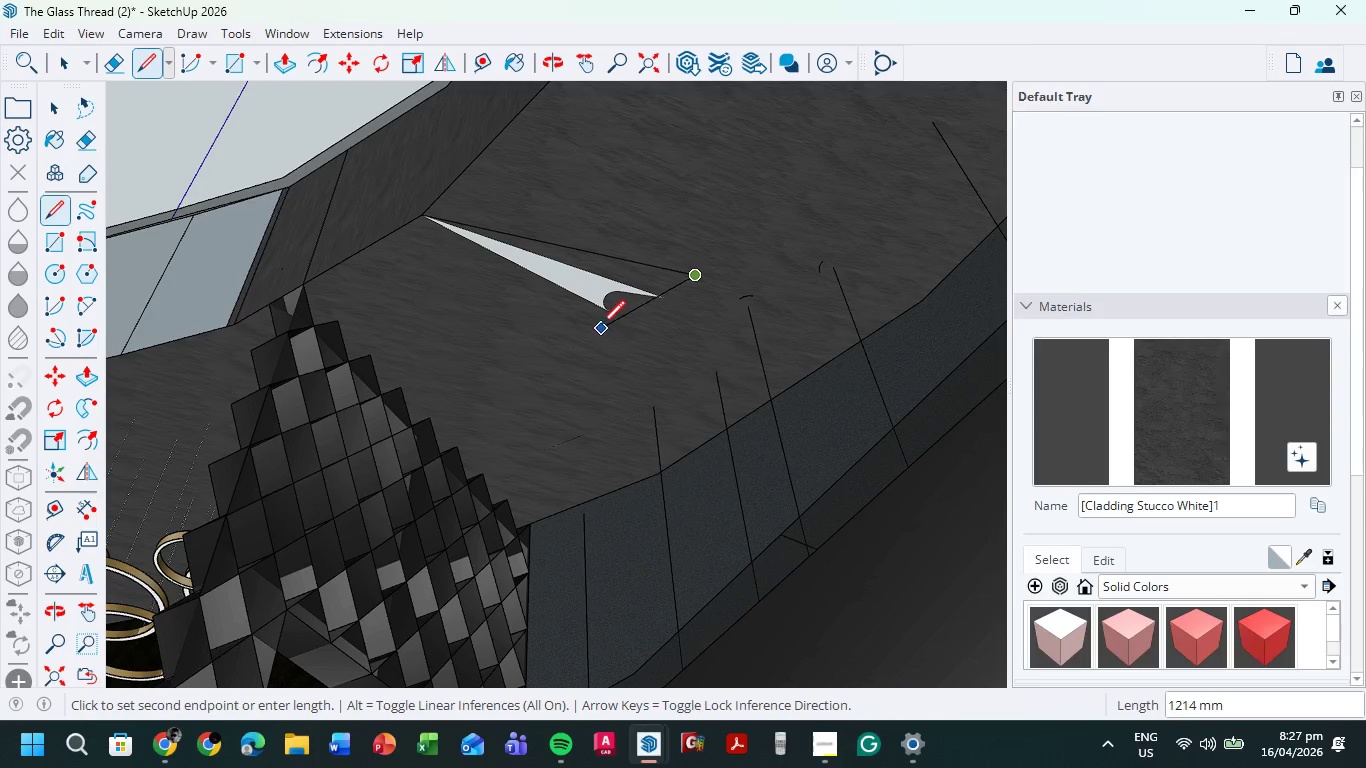 
left_click([604, 339])
 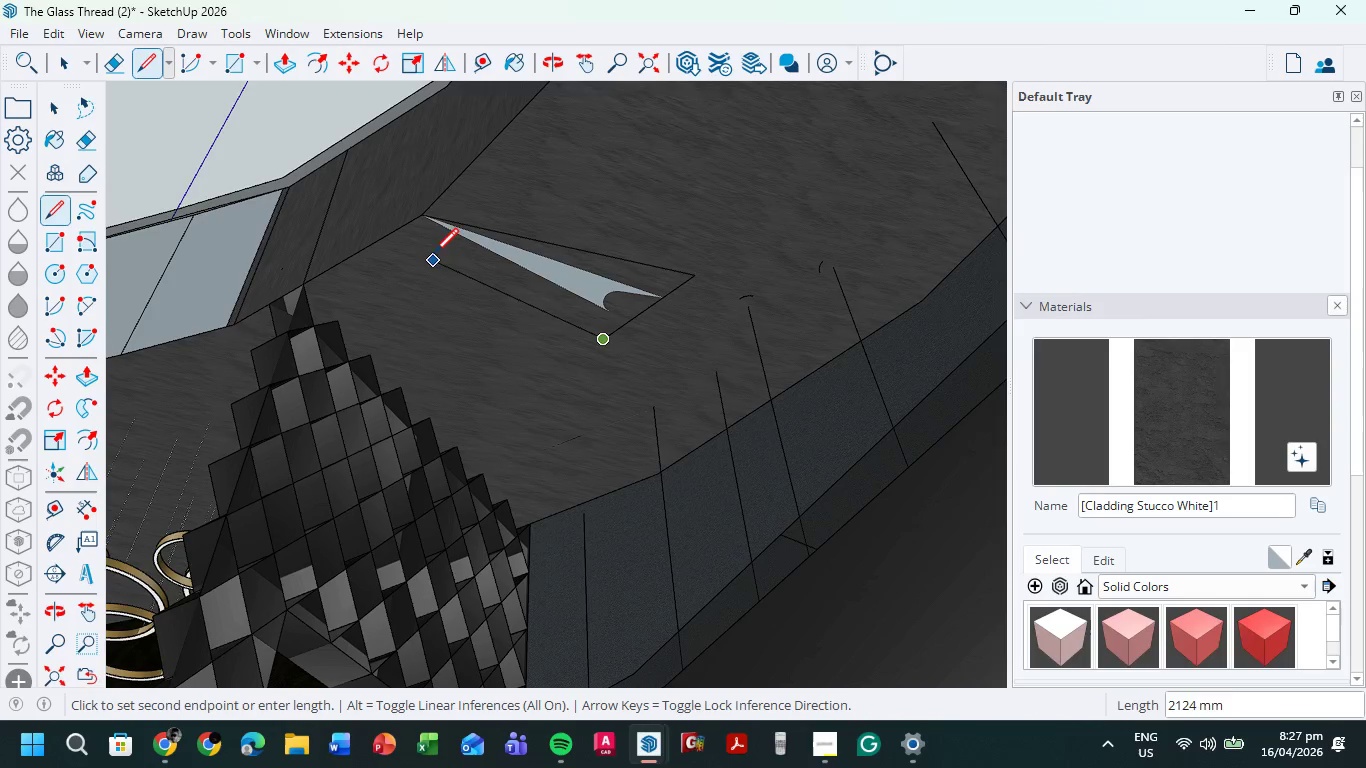 
left_click([419, 223])
 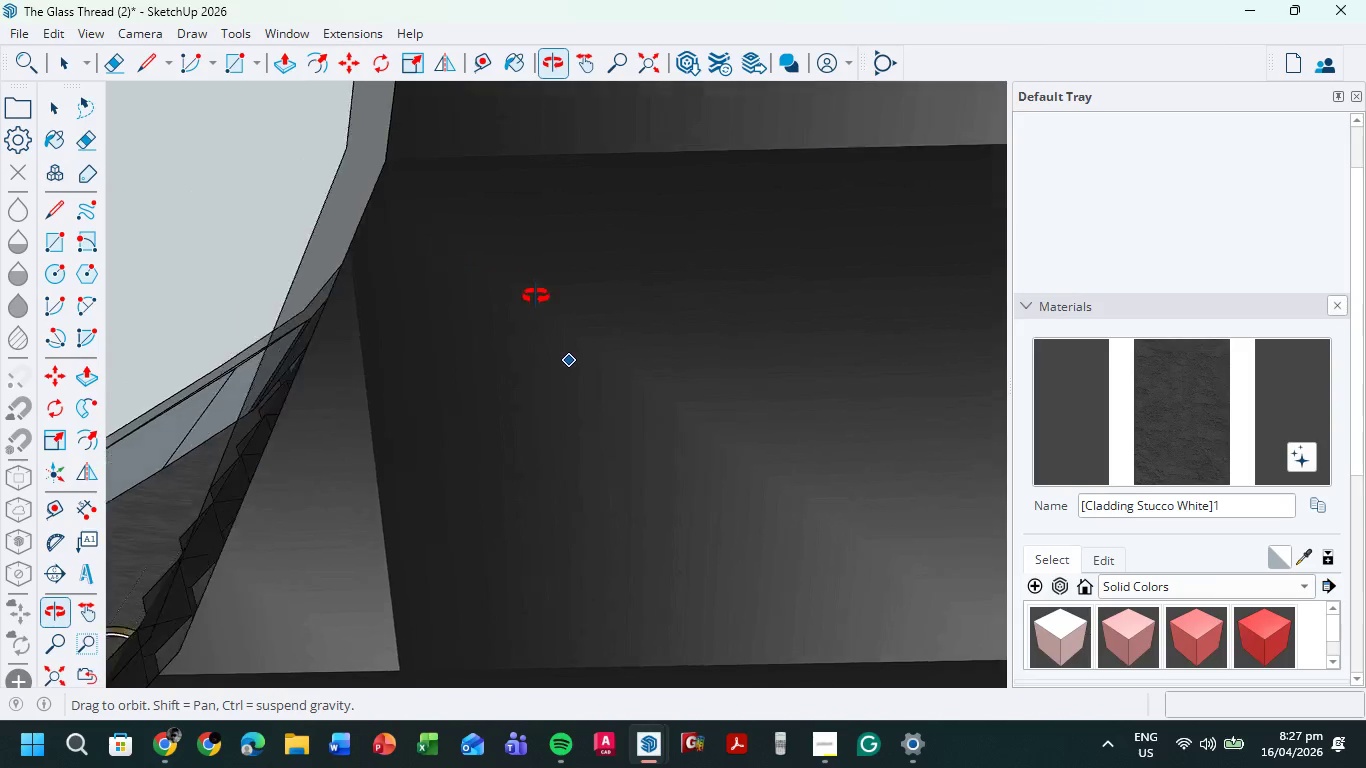 
scroll: coordinate [673, 279], scroll_direction: up, amount: 7.0
 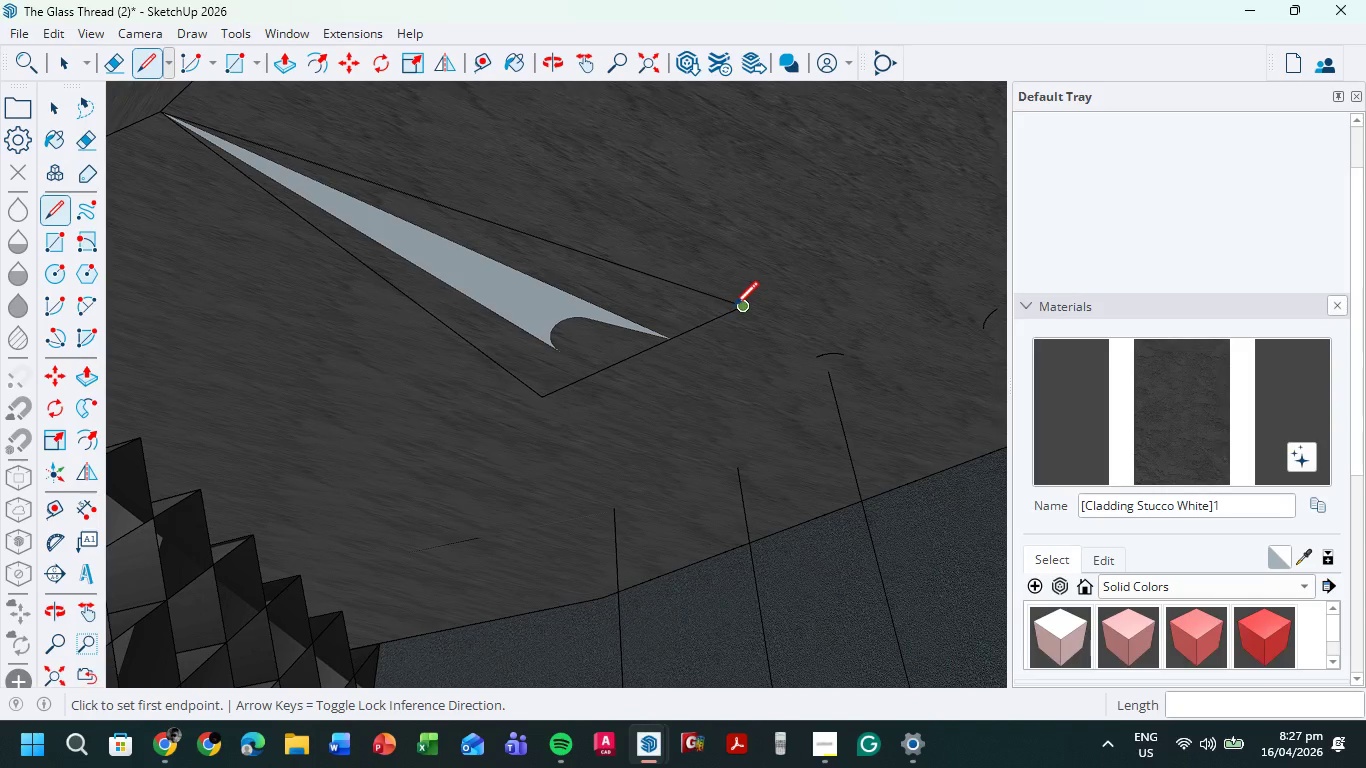 
left_click([739, 308])
 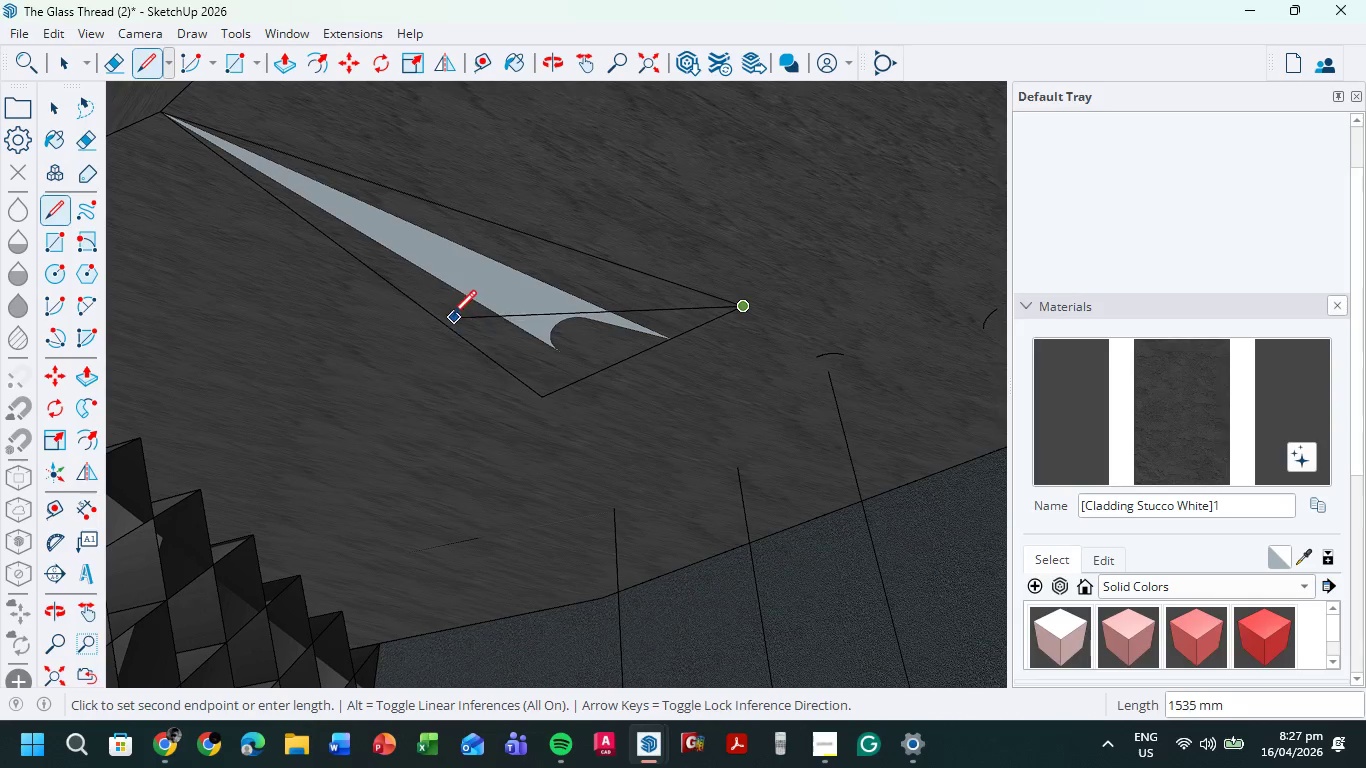 
left_click([432, 317])
 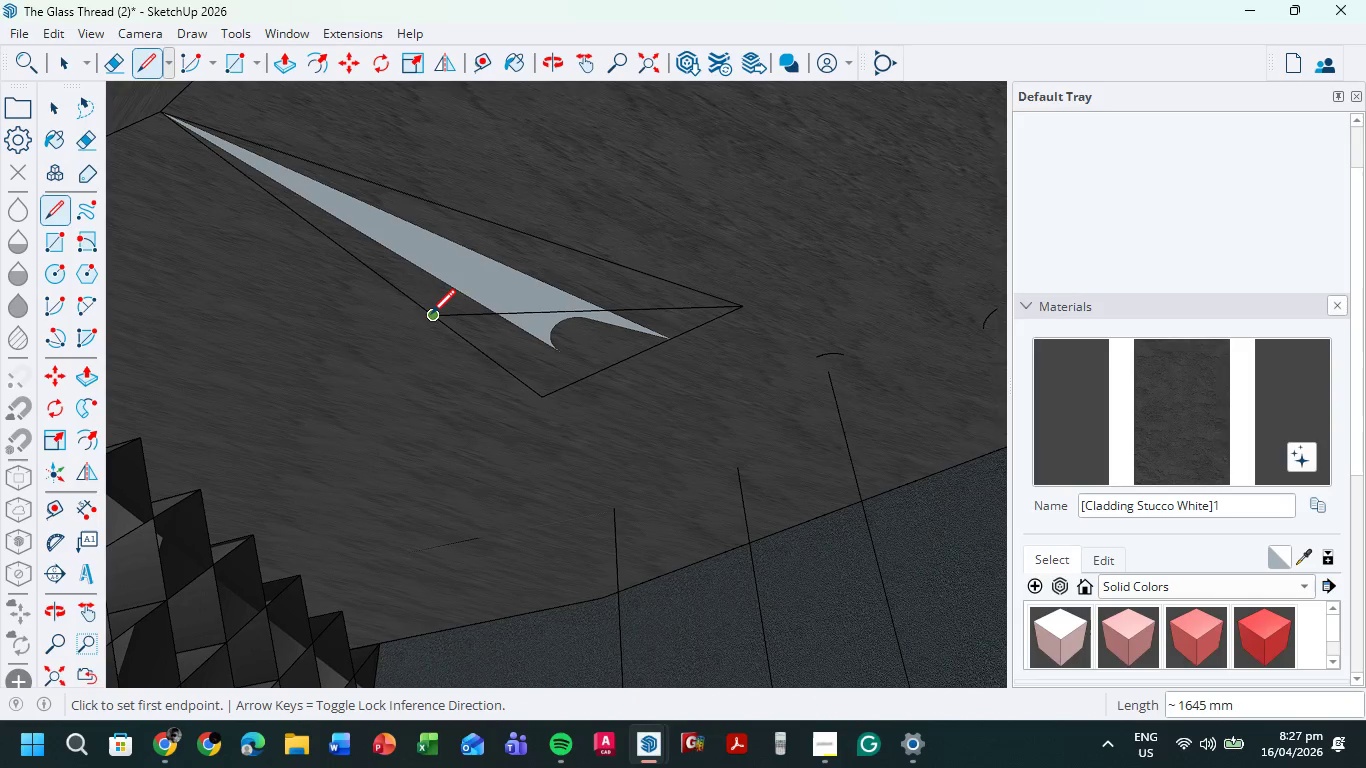 
left_click_drag(start_coordinate=[429, 316], to_coordinate=[432, 310])
 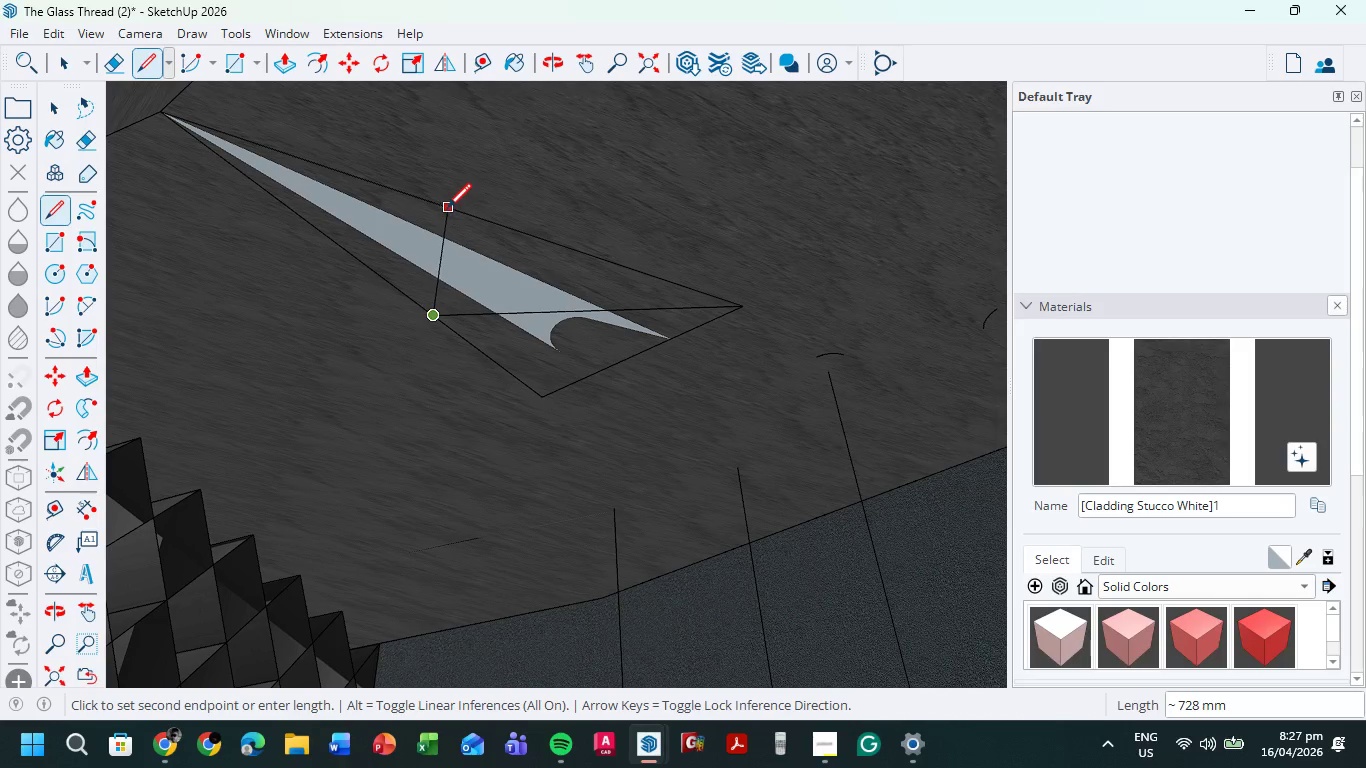 
left_click([447, 210])
 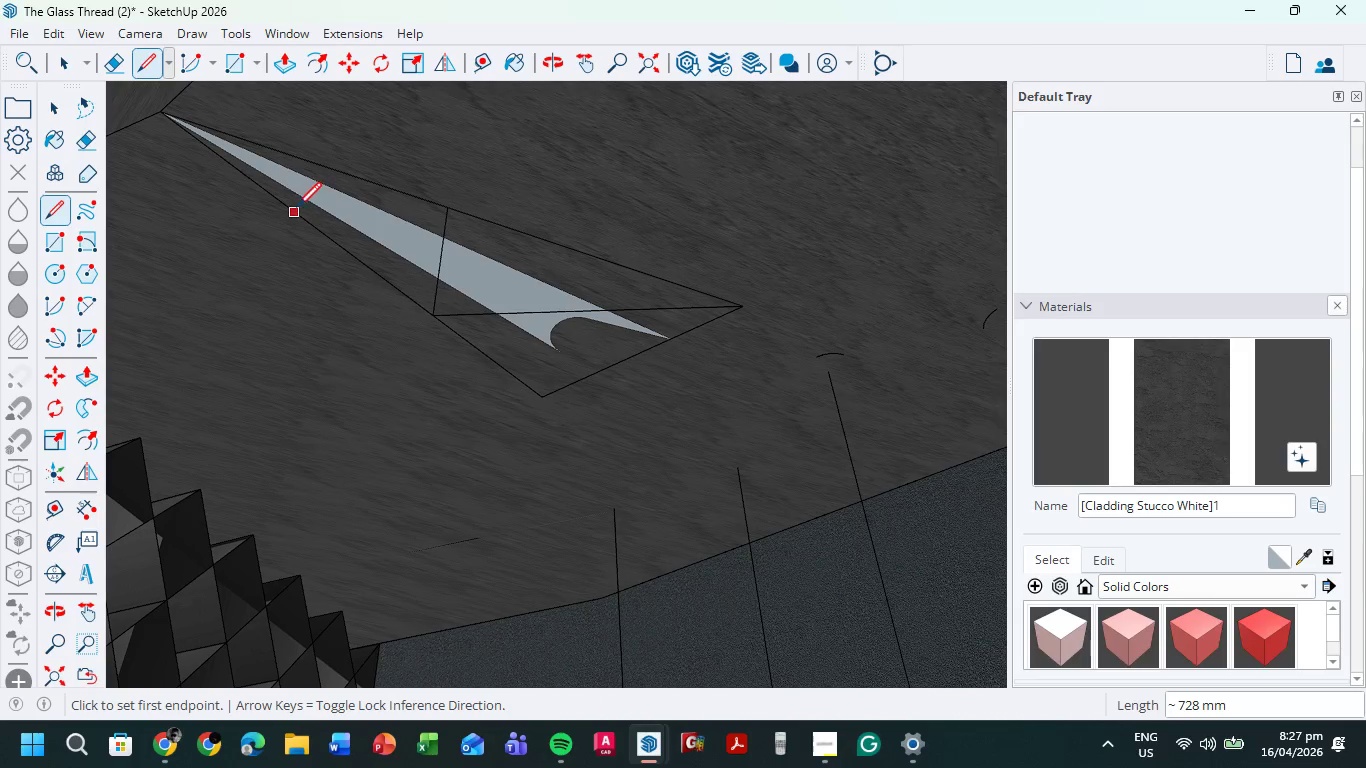 
left_click([284, 211])
 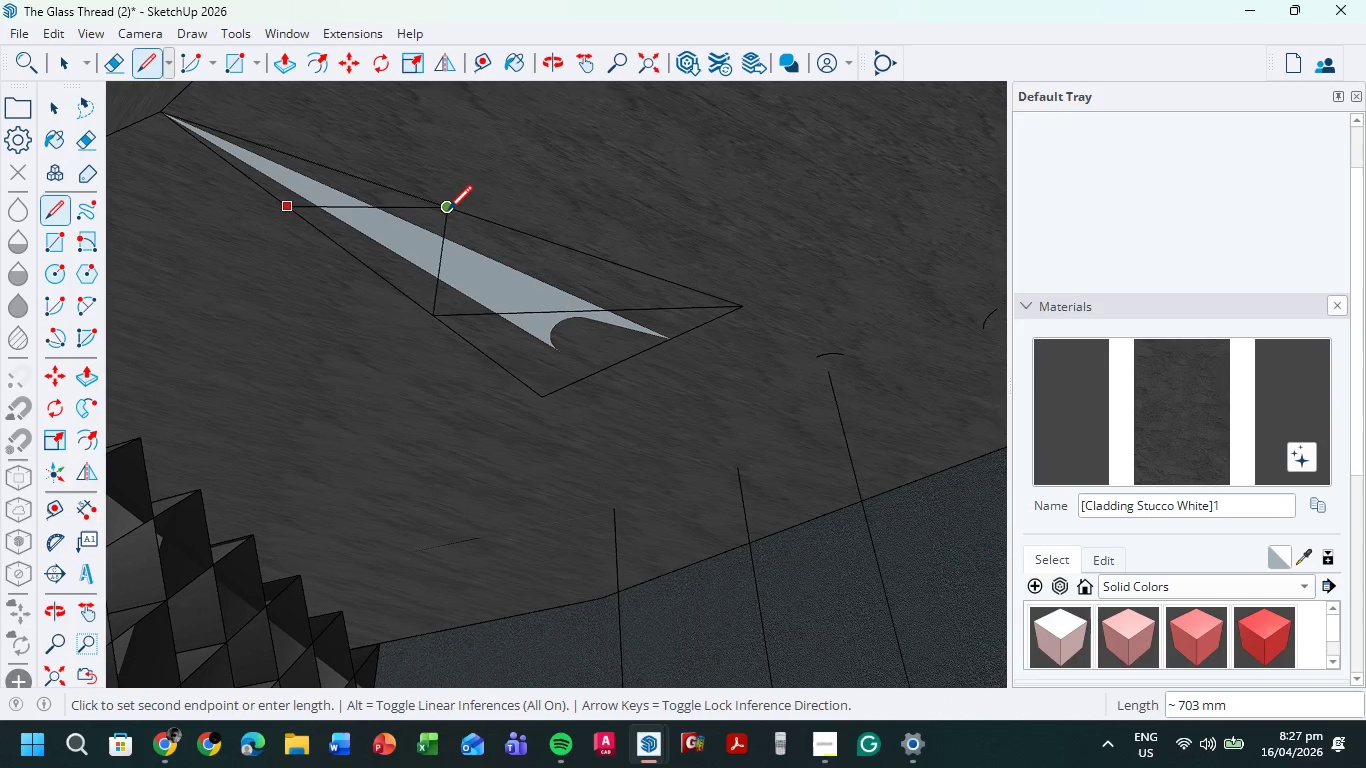 
left_click([448, 212])
 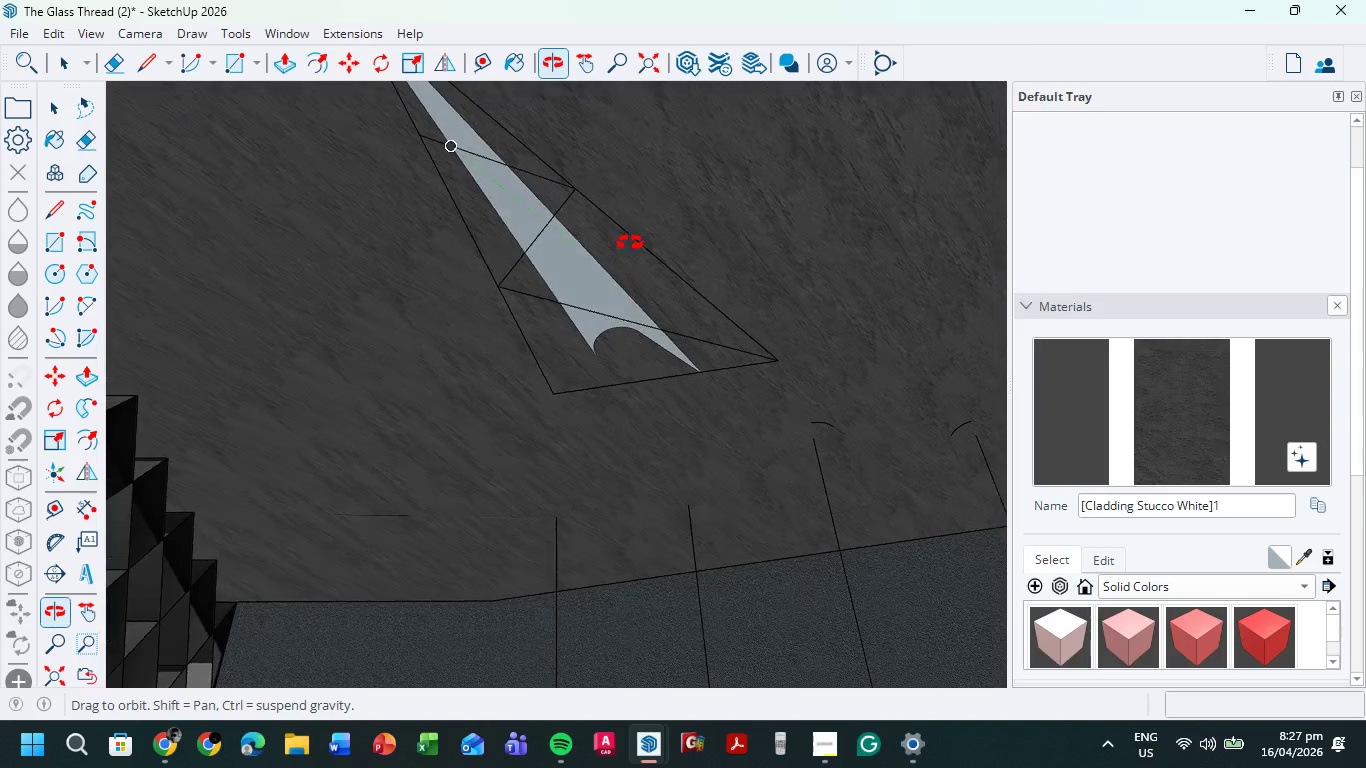 
key(Control+Z)
 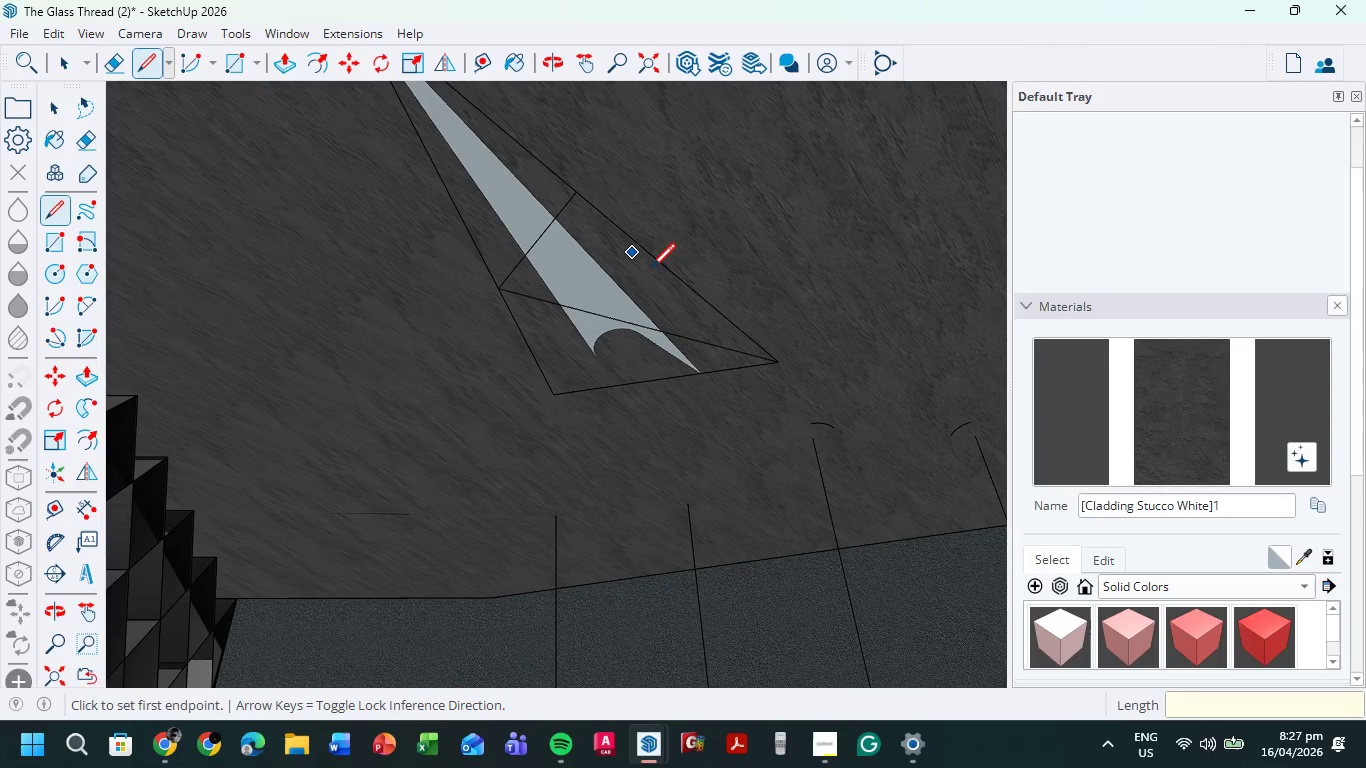 
key(Control+Z)
 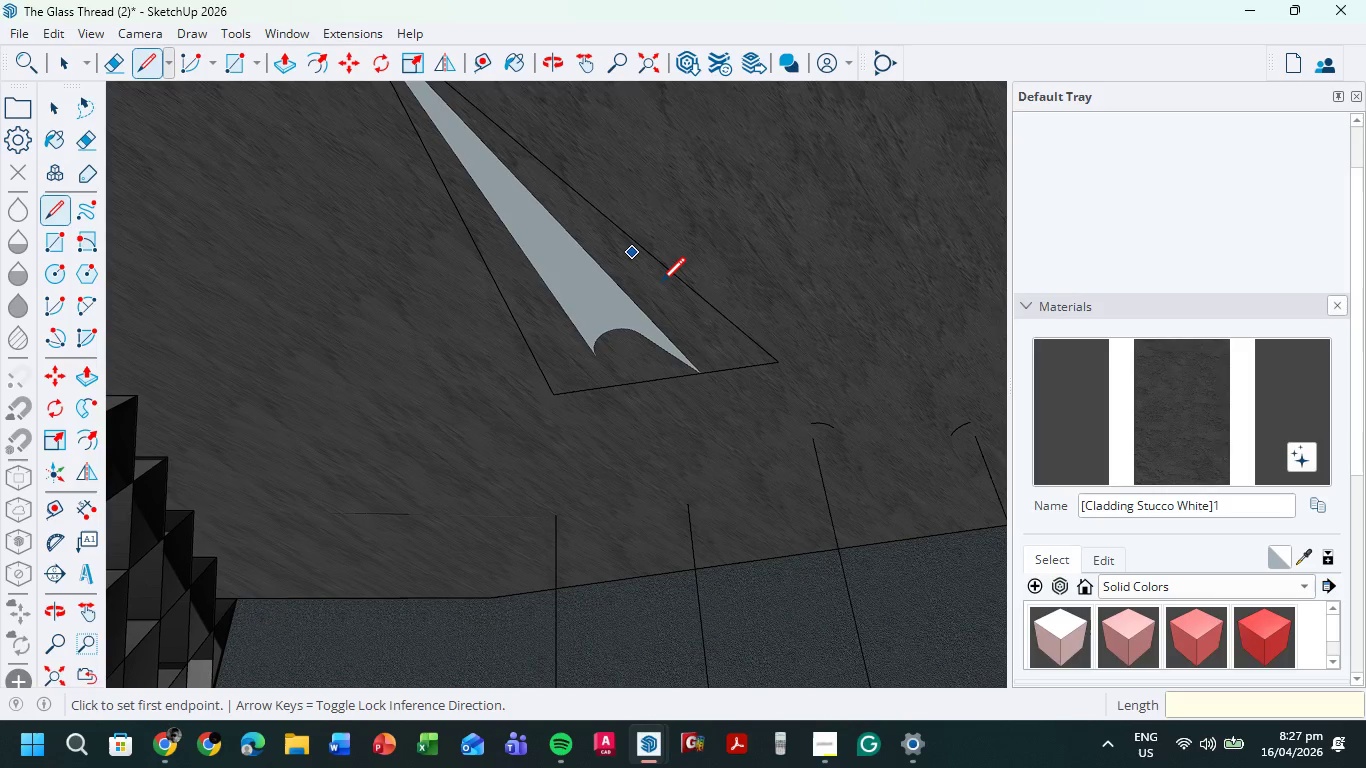 
key(Control+Z)
 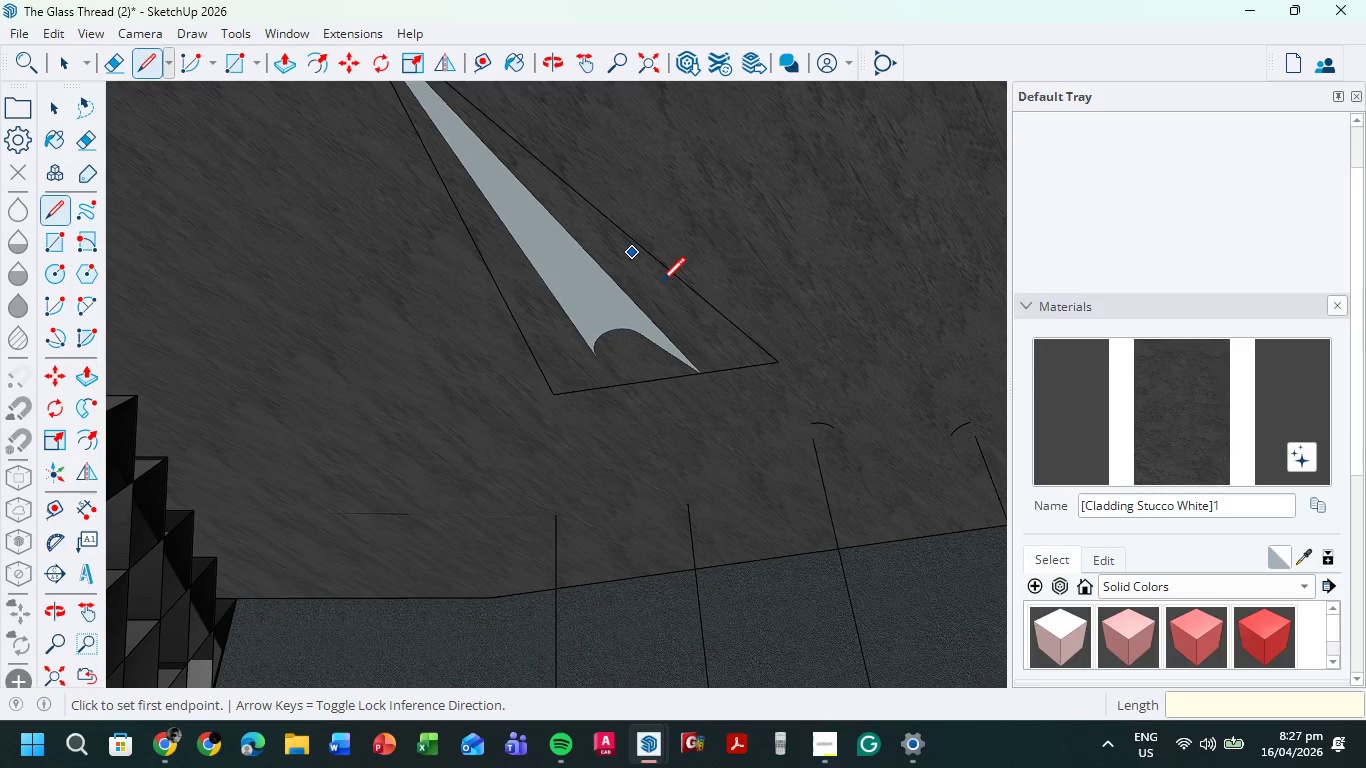 
key(Control+Z)
 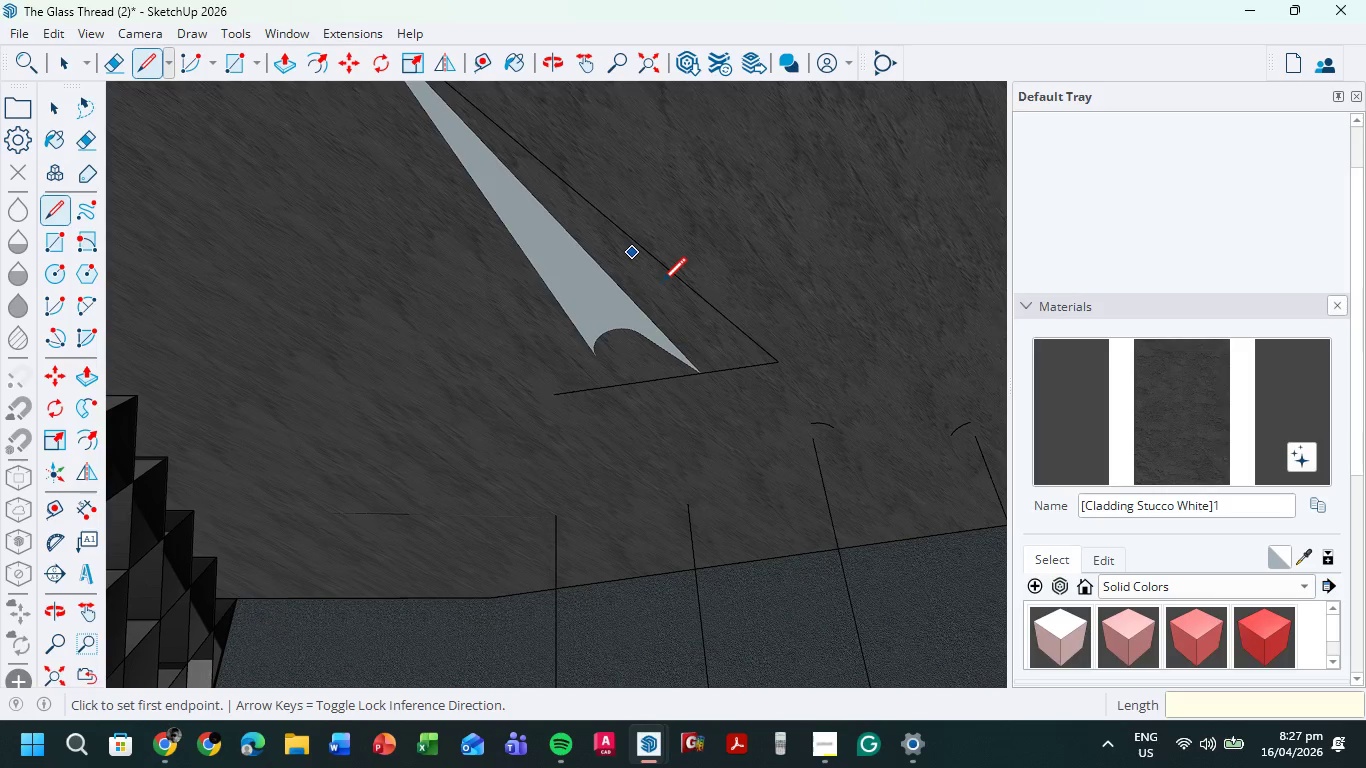 
key(Control+Z)
 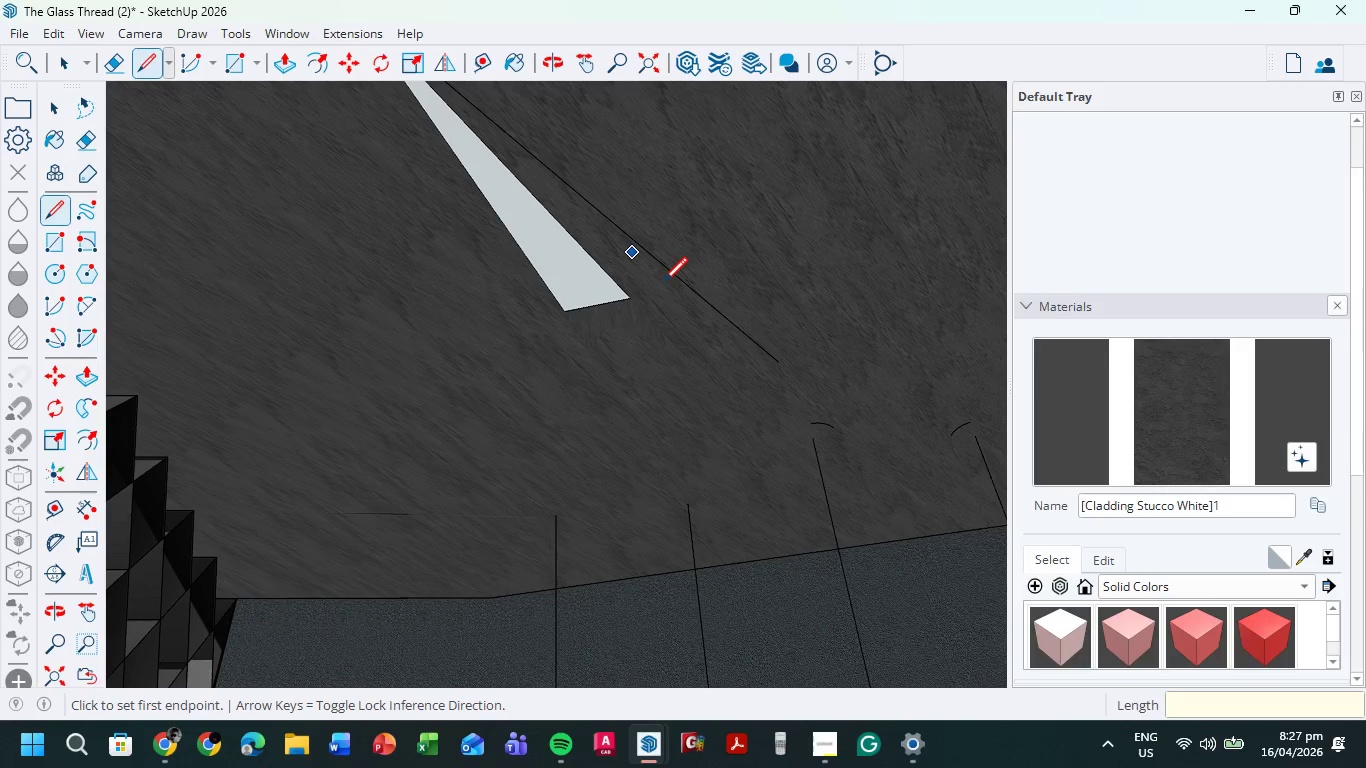 
key(Control+Z)
 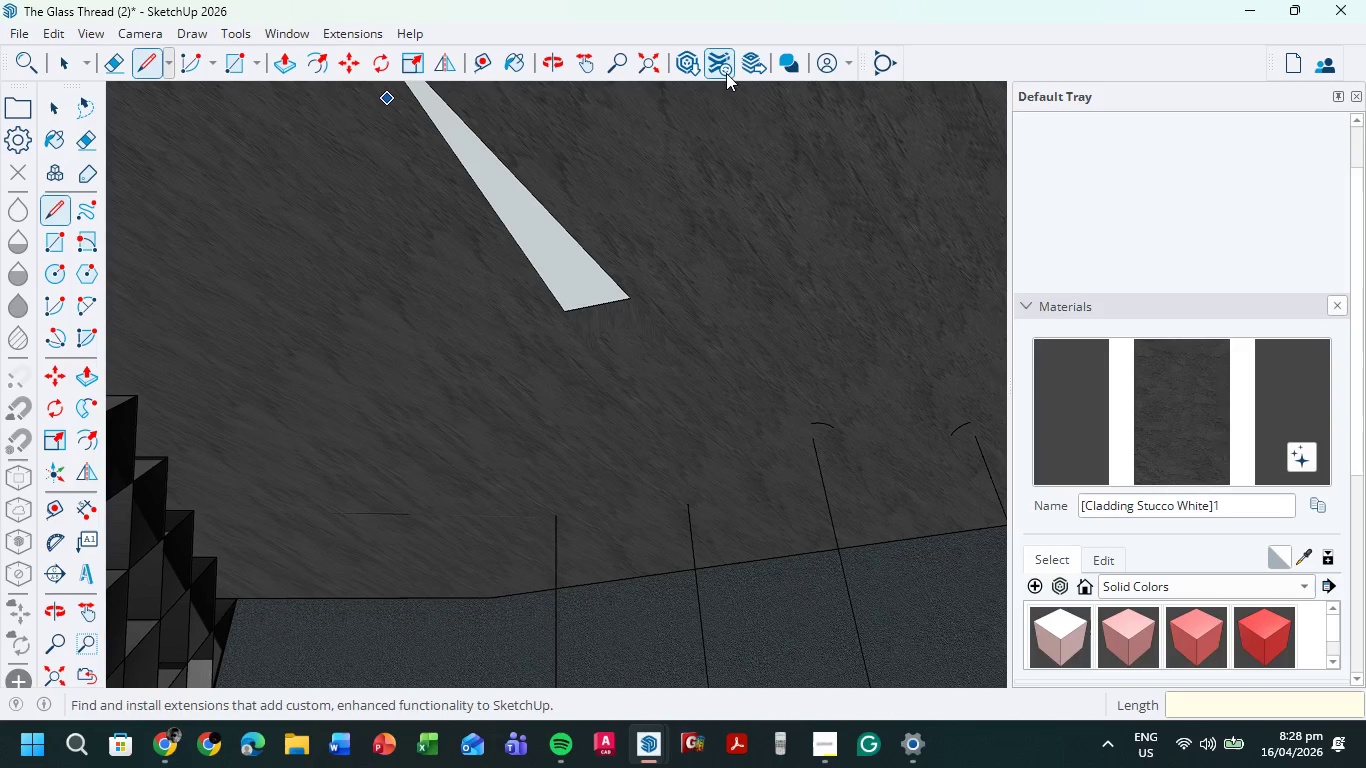 
left_click([531, 61])
 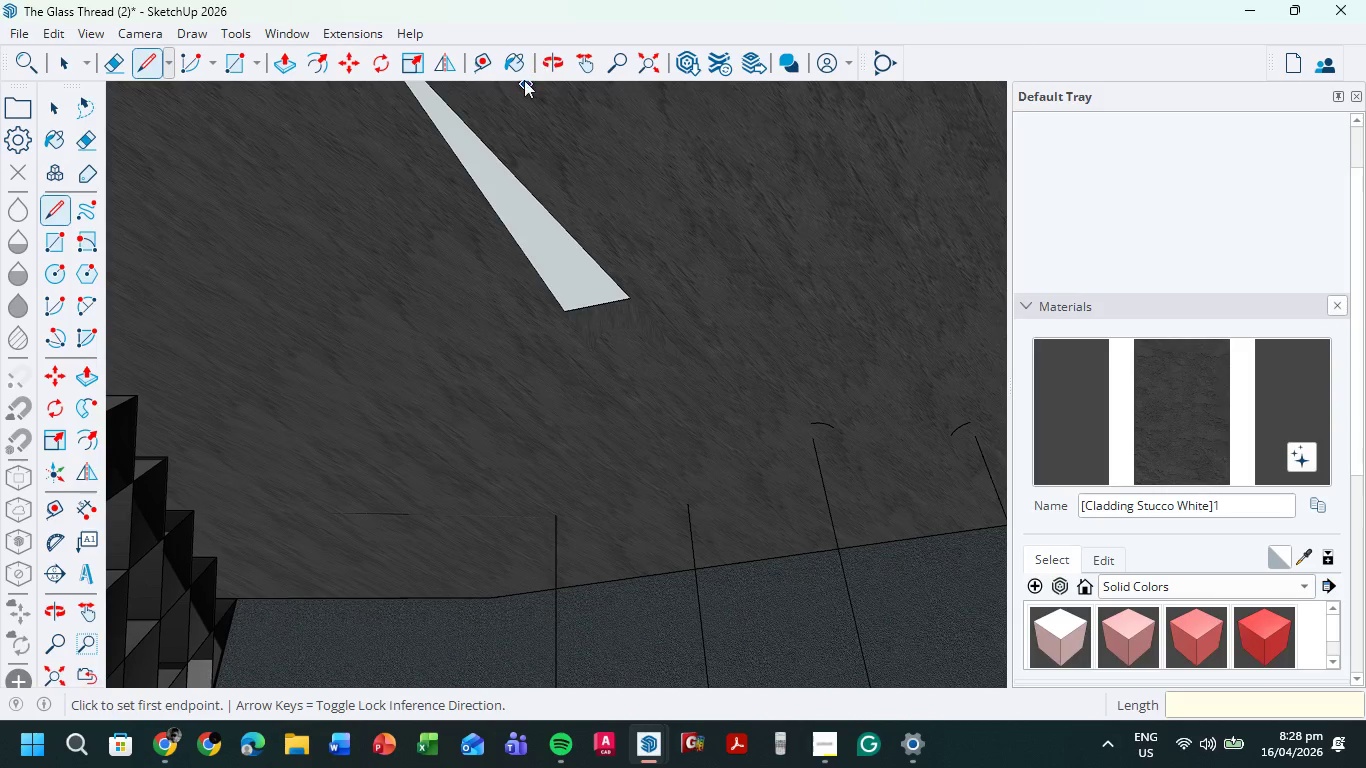 
left_click([517, 76])
 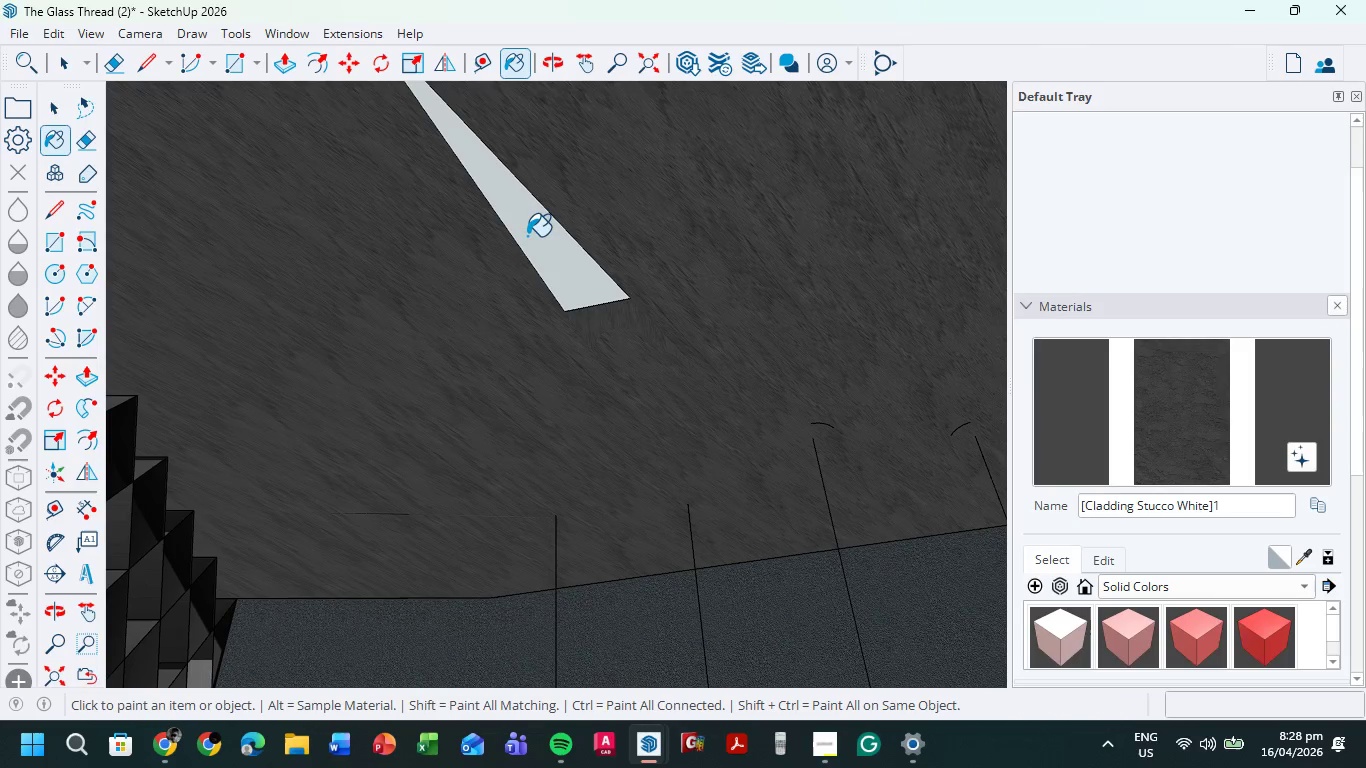 
left_click([526, 235])
 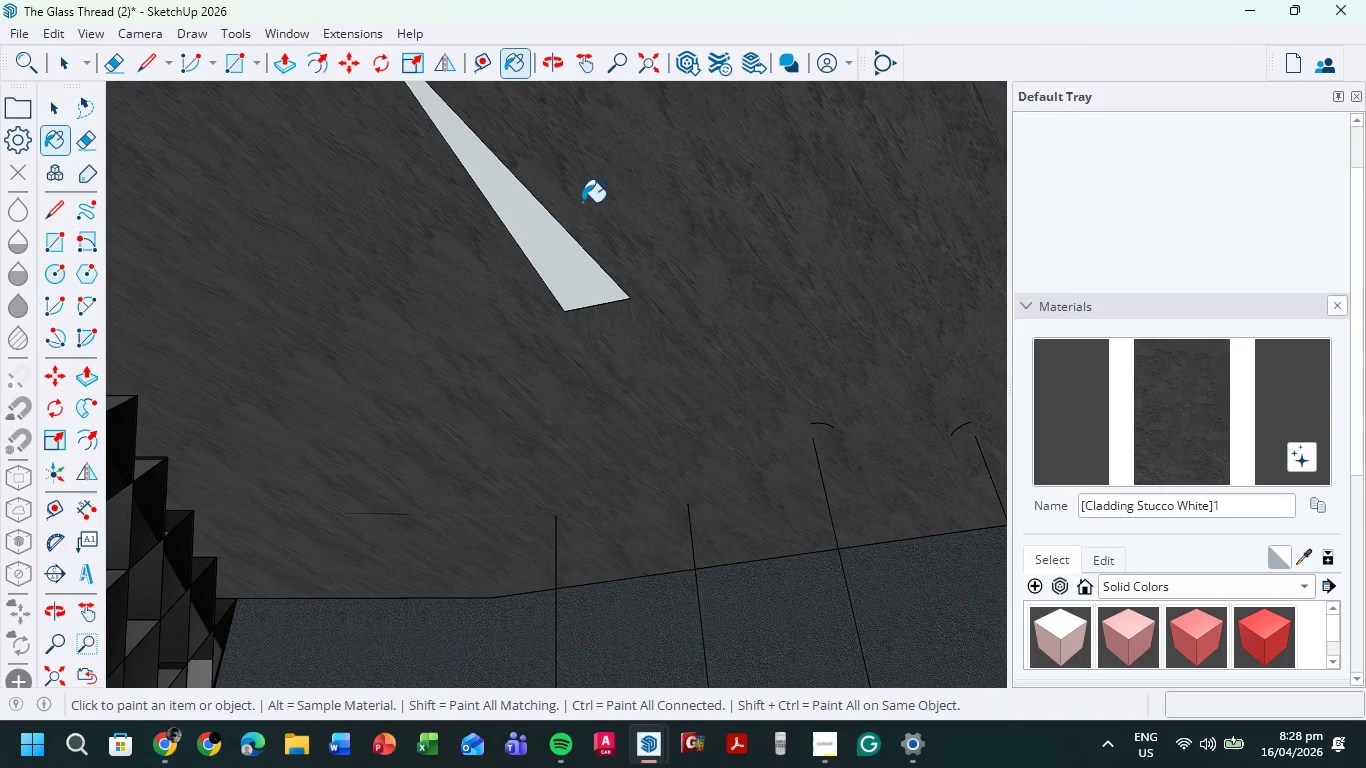 
left_click([587, 198])
 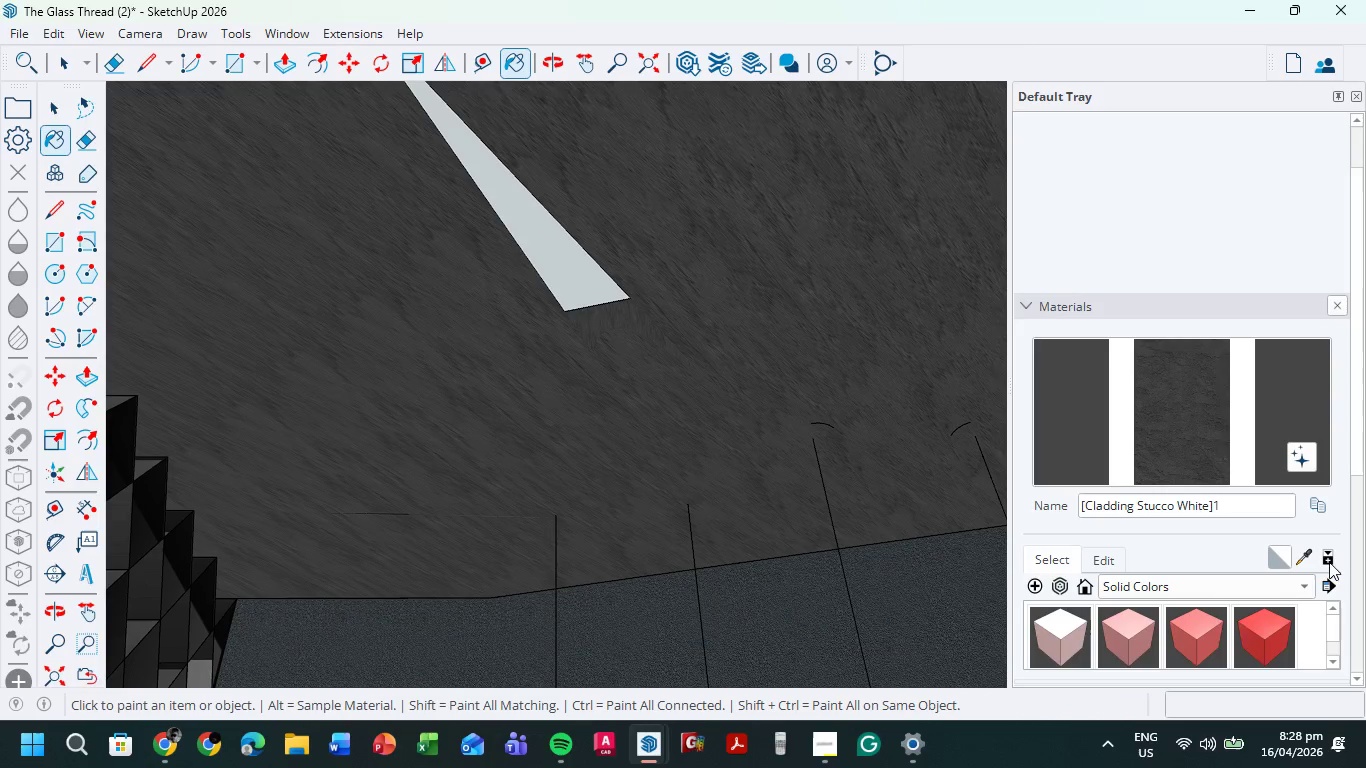 
left_click([1310, 563])
 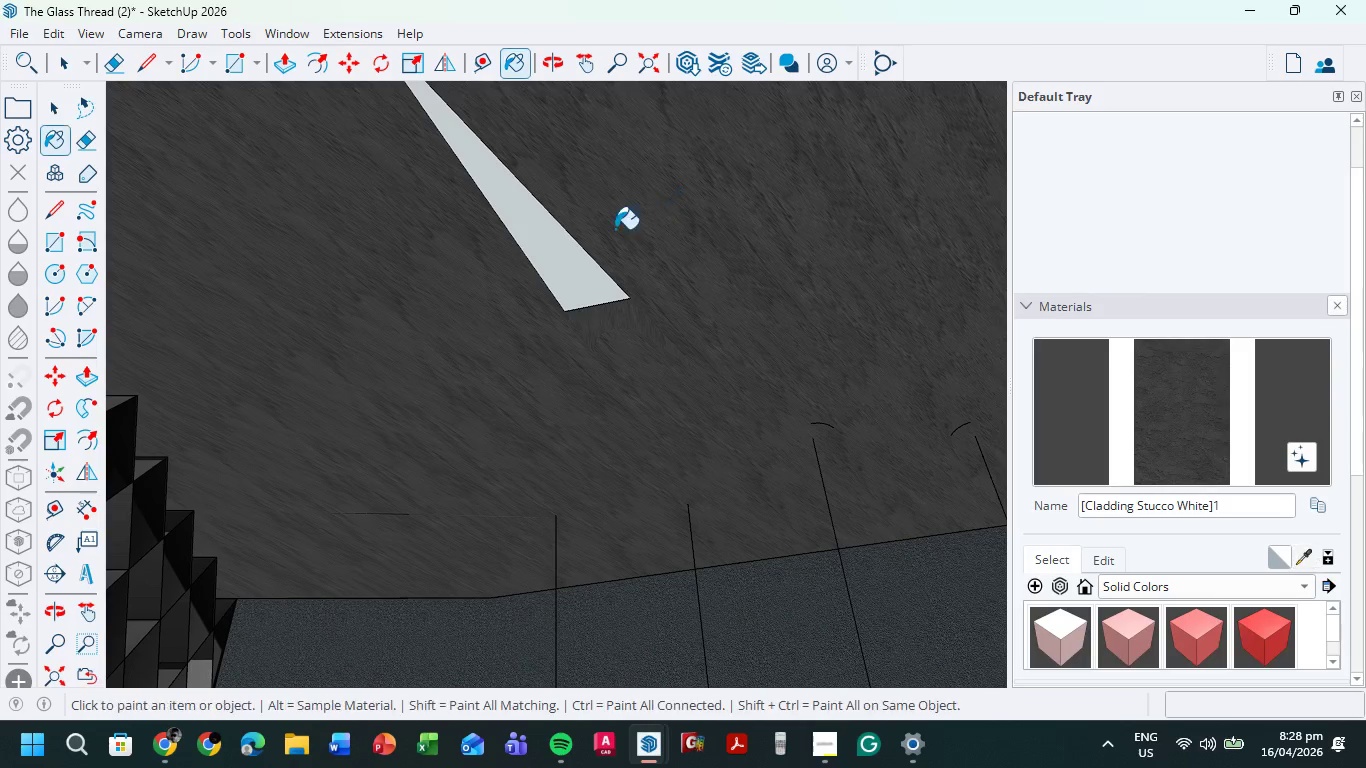 
double_click([552, 246])
 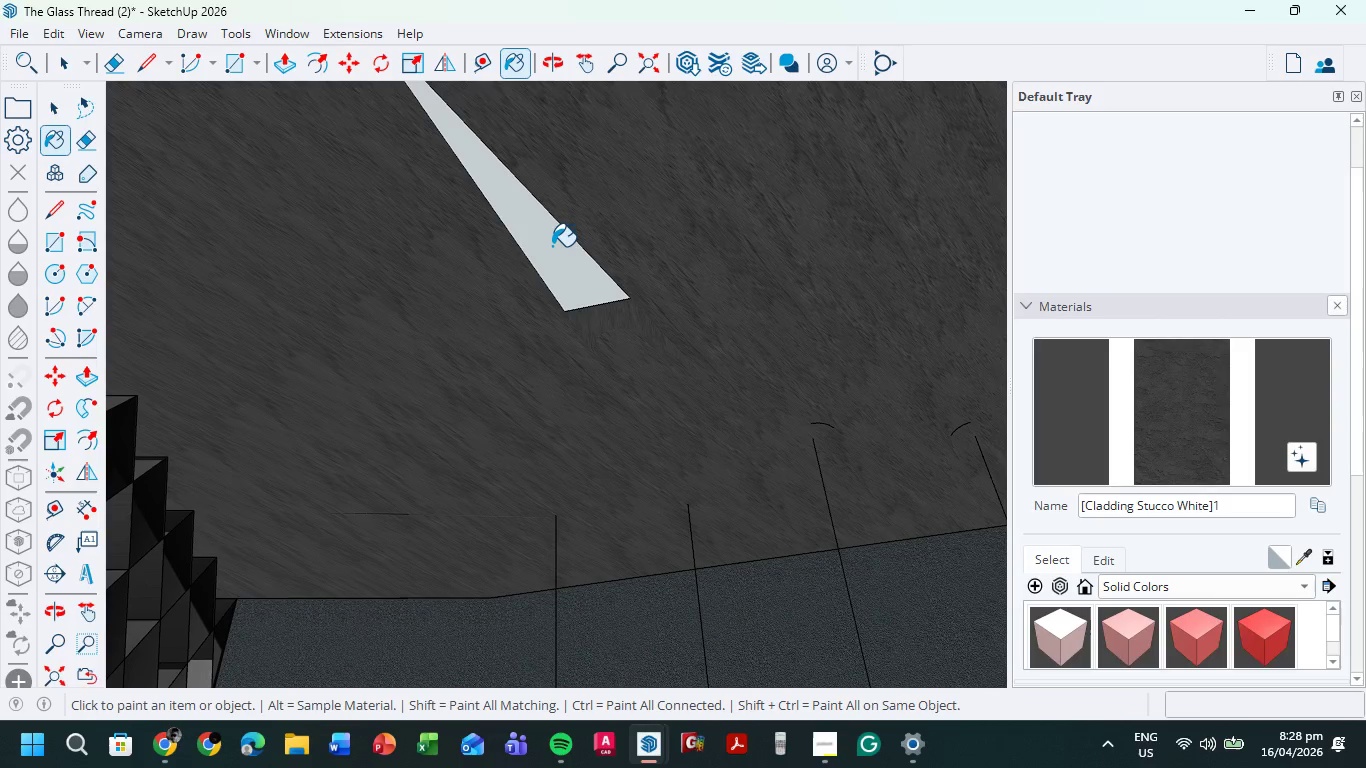 
triple_click([552, 246])
 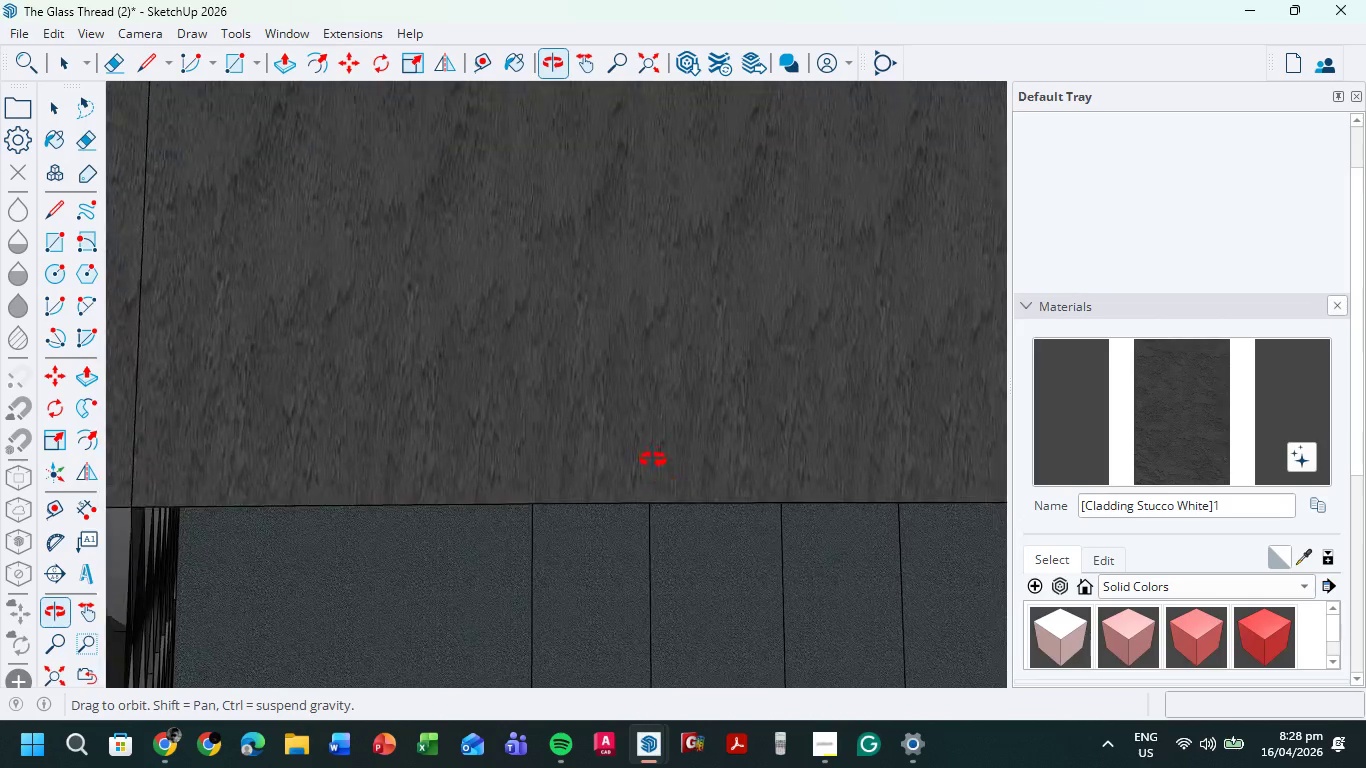 
scroll: coordinate [753, 412], scroll_direction: down, amount: 19.0
 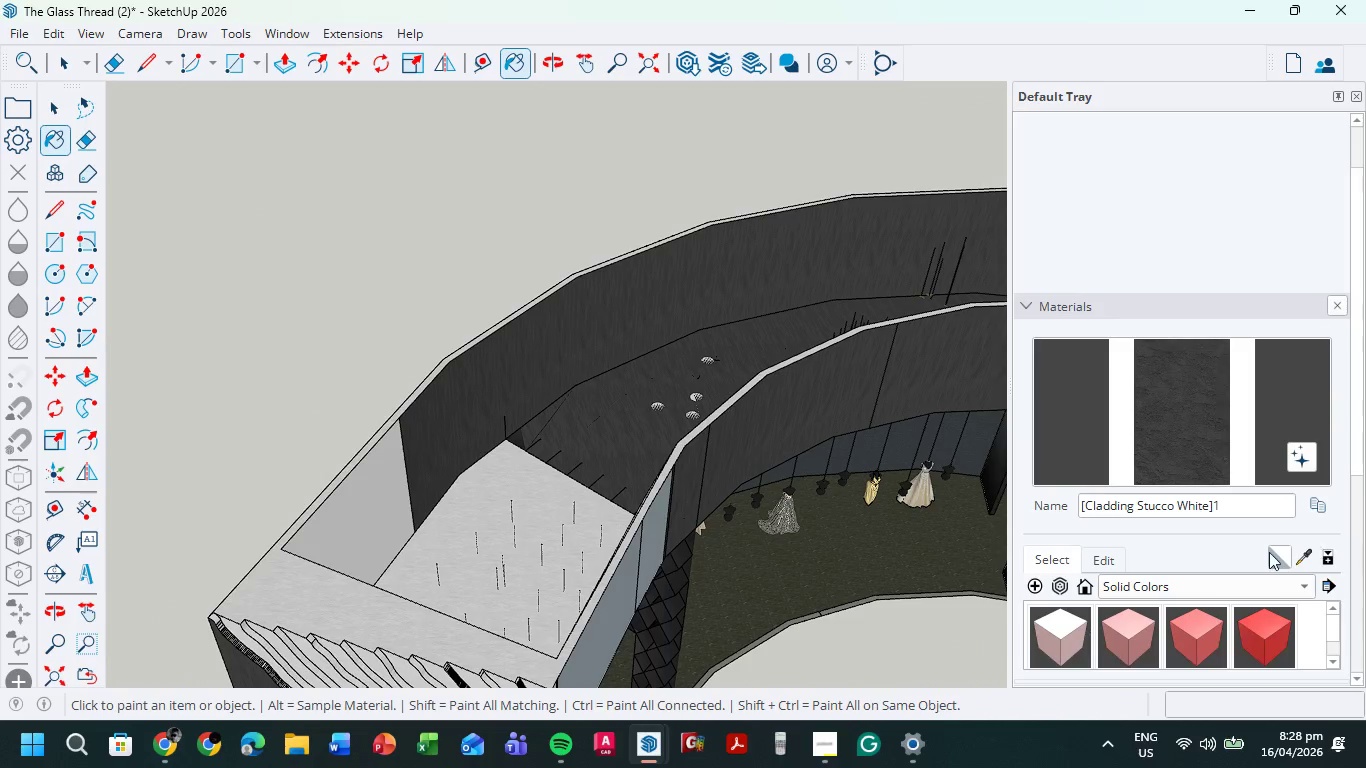 
left_click([1306, 556])
 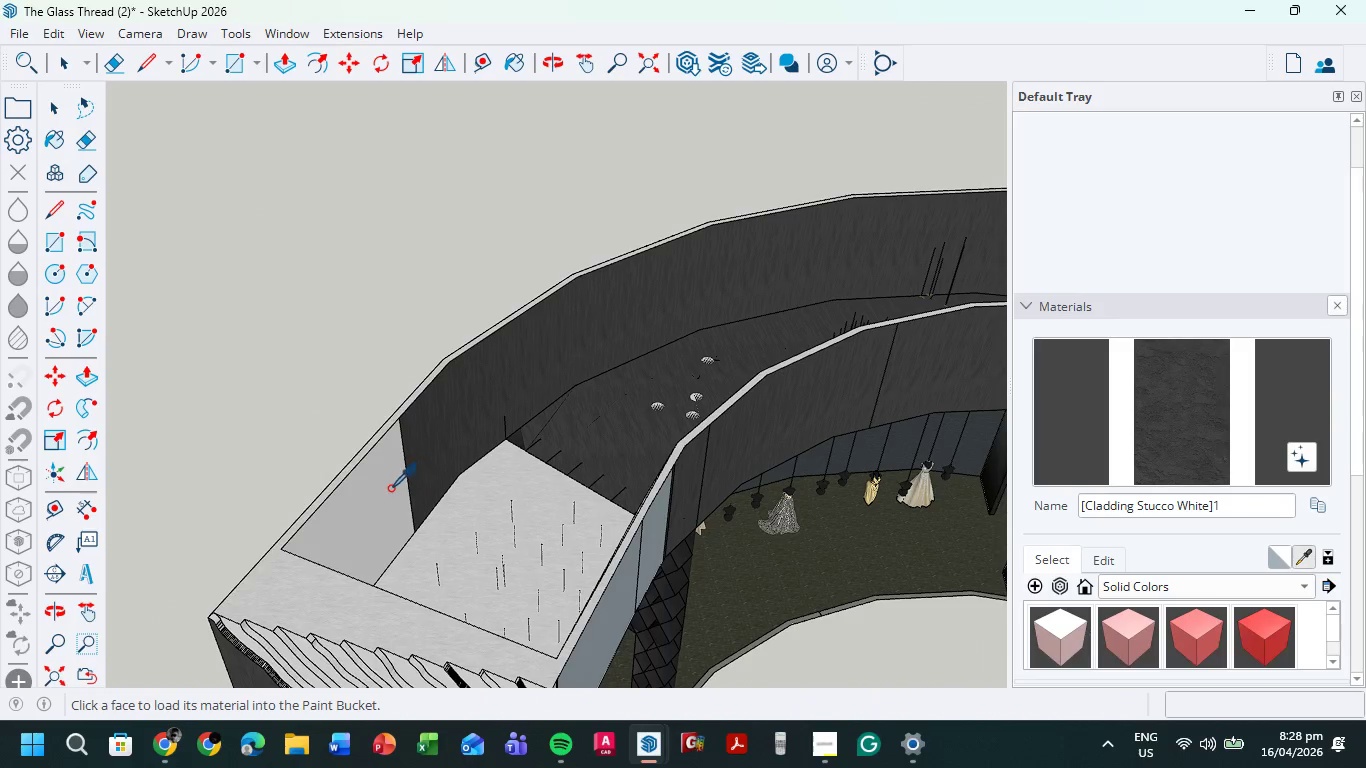 
double_click([456, 419])
 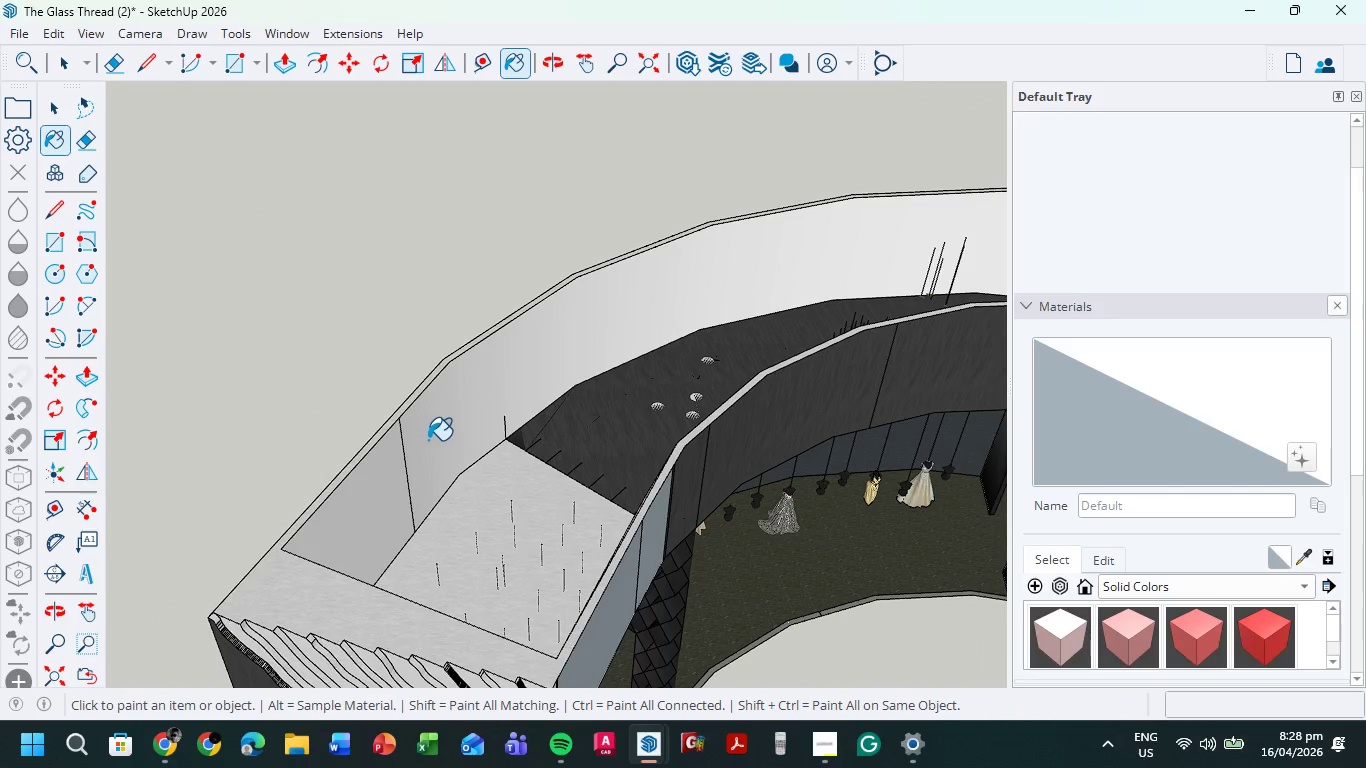 
key(E)
 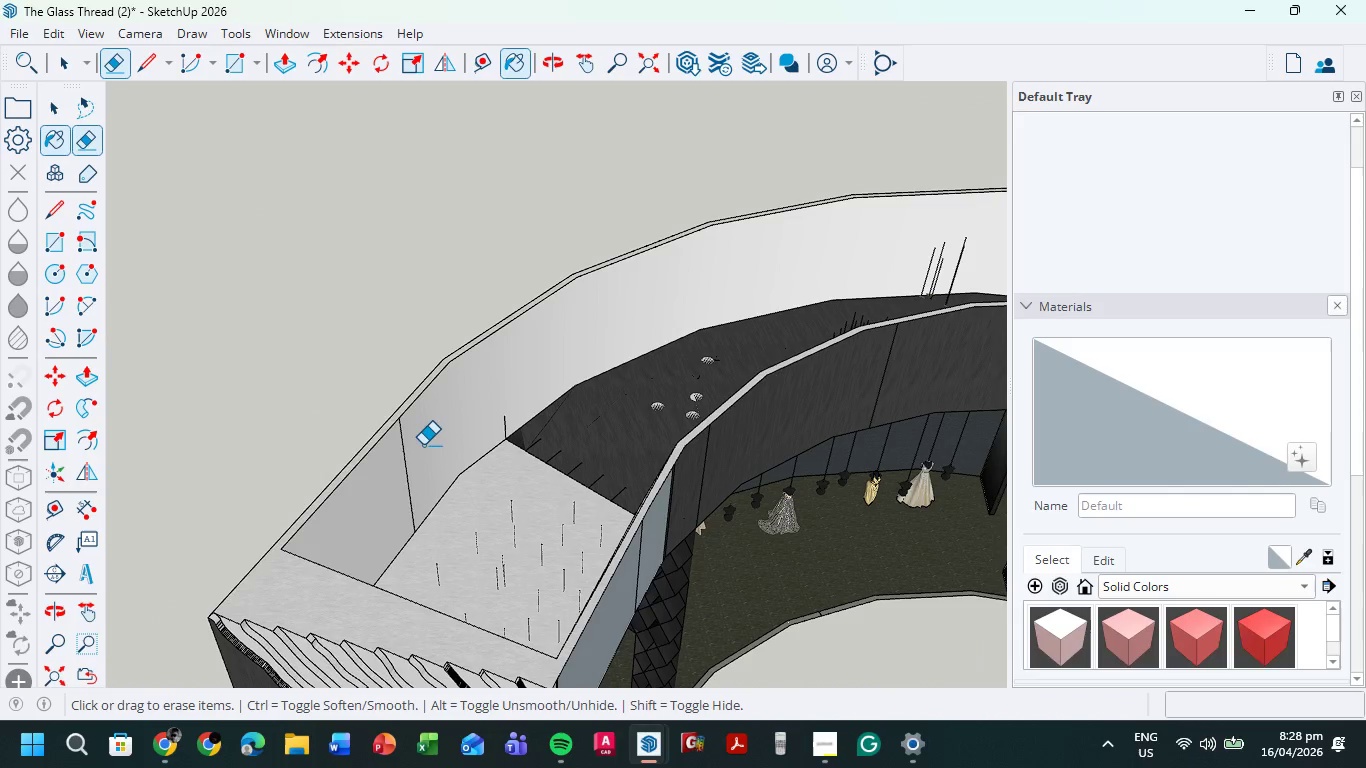 
left_click_drag(start_coordinate=[423, 444], to_coordinate=[387, 485])
 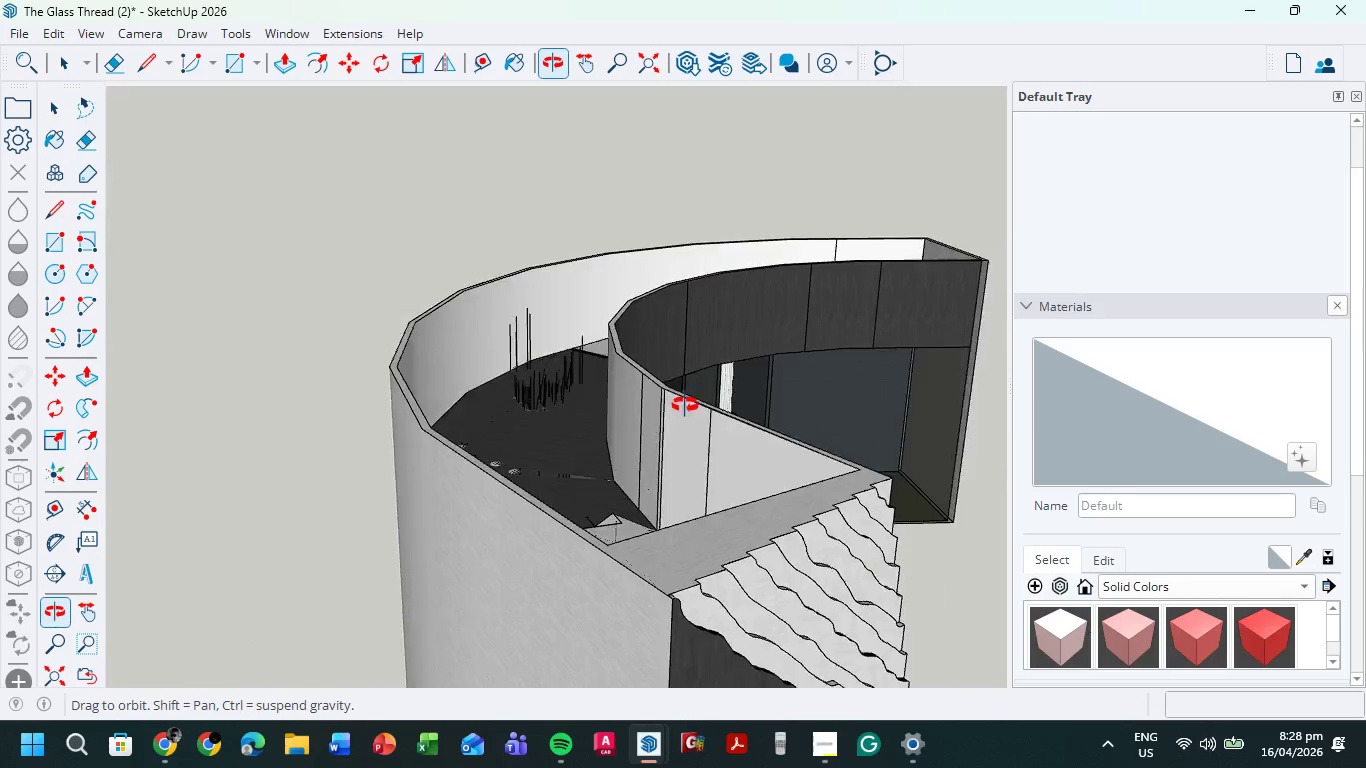 
scroll: coordinate [552, 484], scroll_direction: down, amount: 4.0
 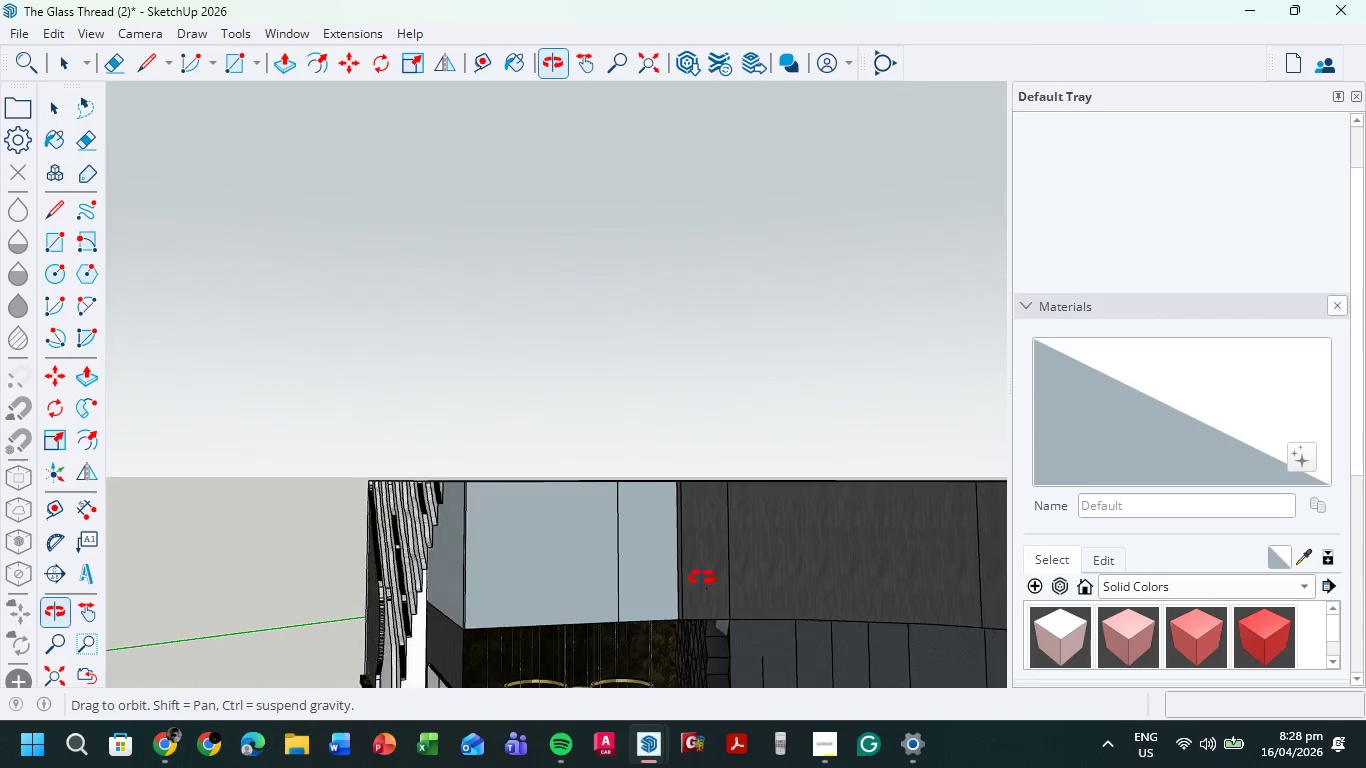 
hold_key(key=ShiftLeft, duration=0.34)
 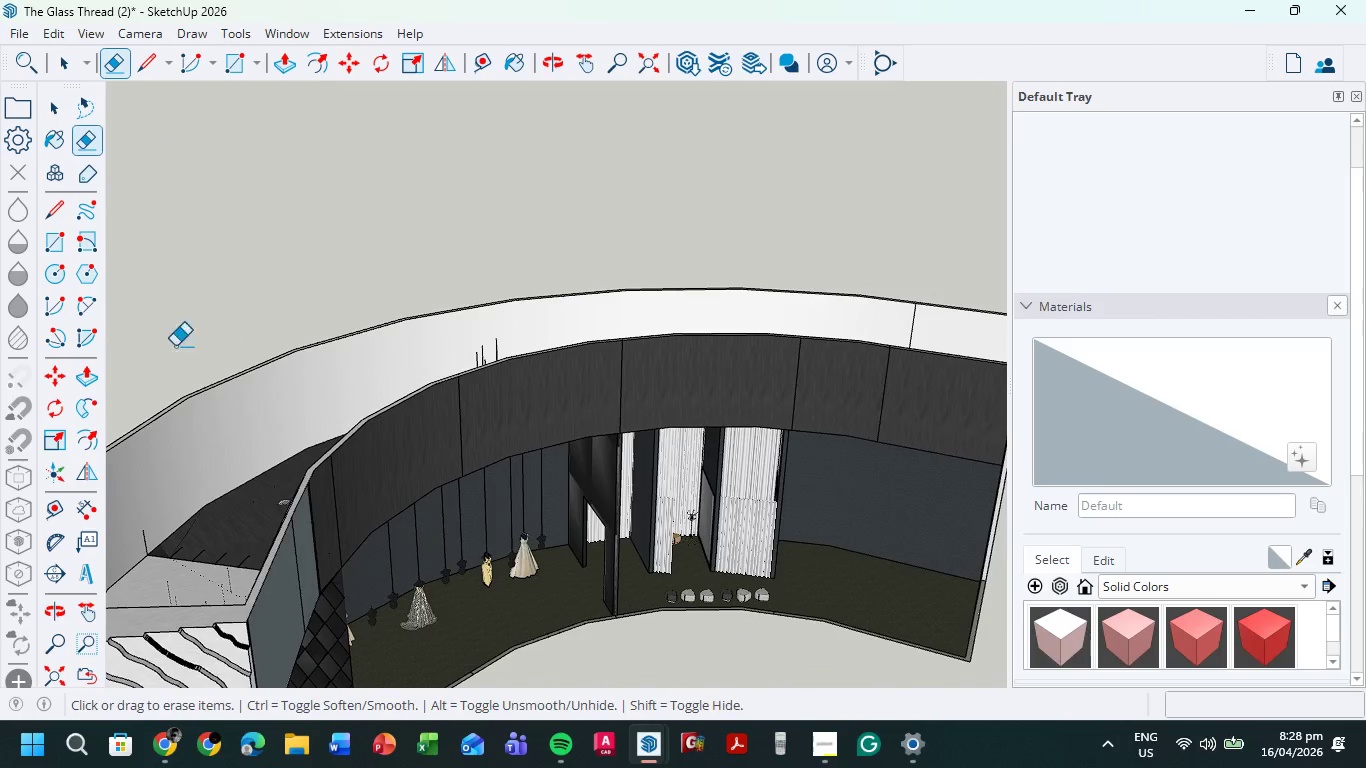 
scroll: coordinate [318, 427], scroll_direction: up, amount: 33.0
 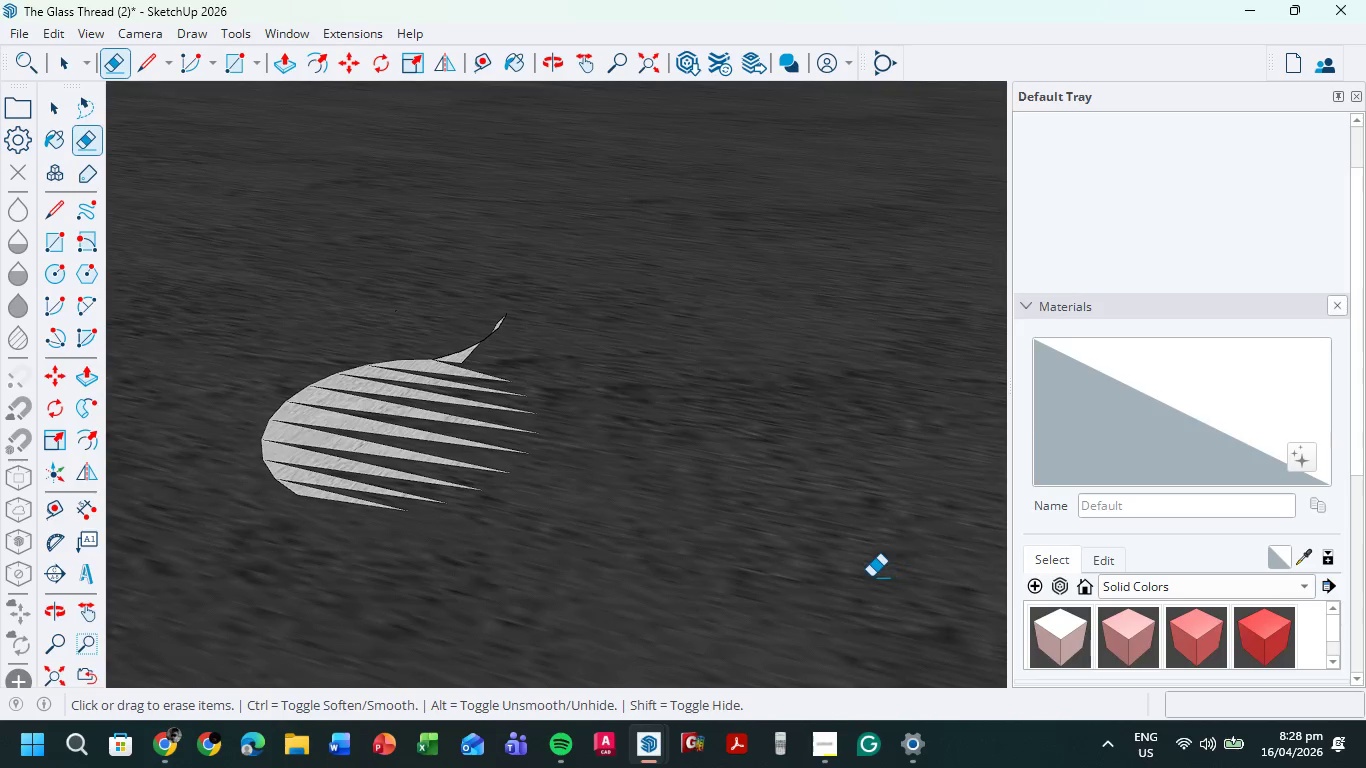 
key(B)
 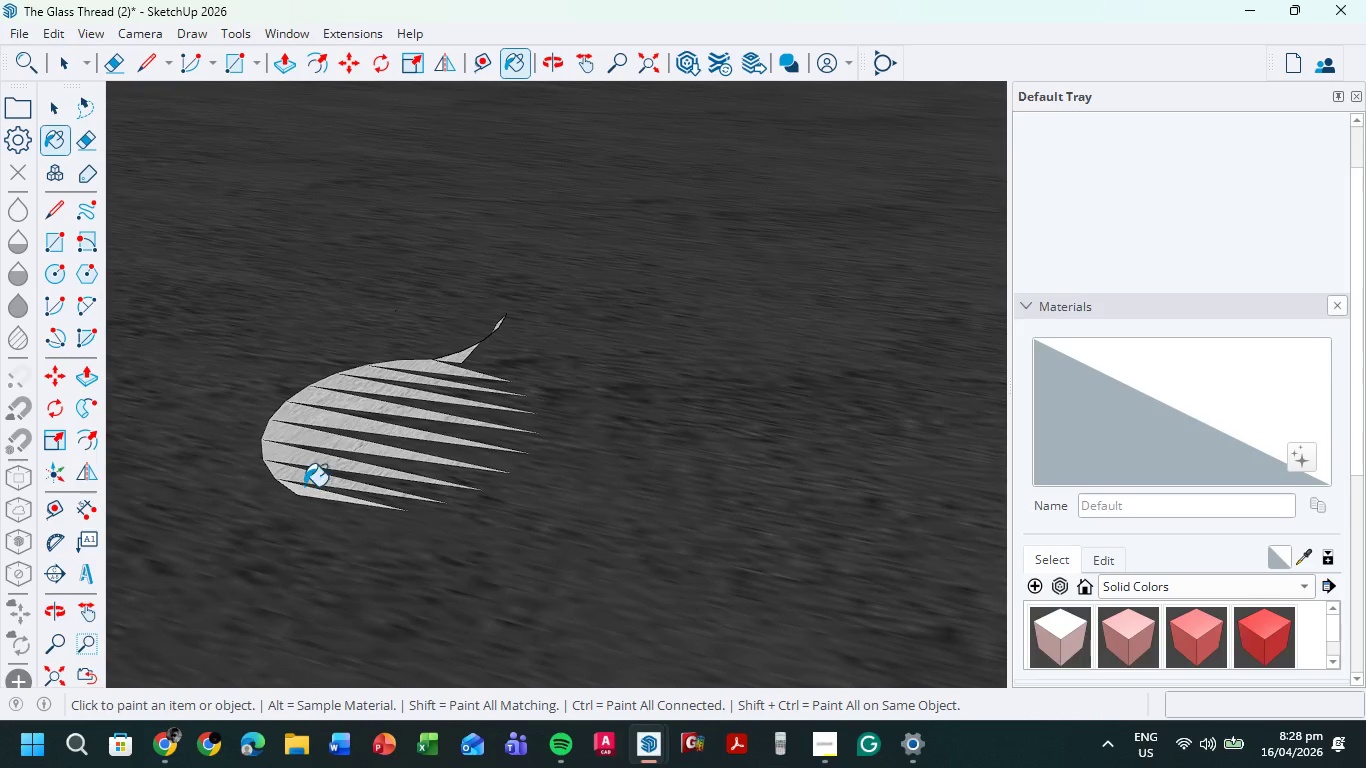 
double_click([301, 478])
 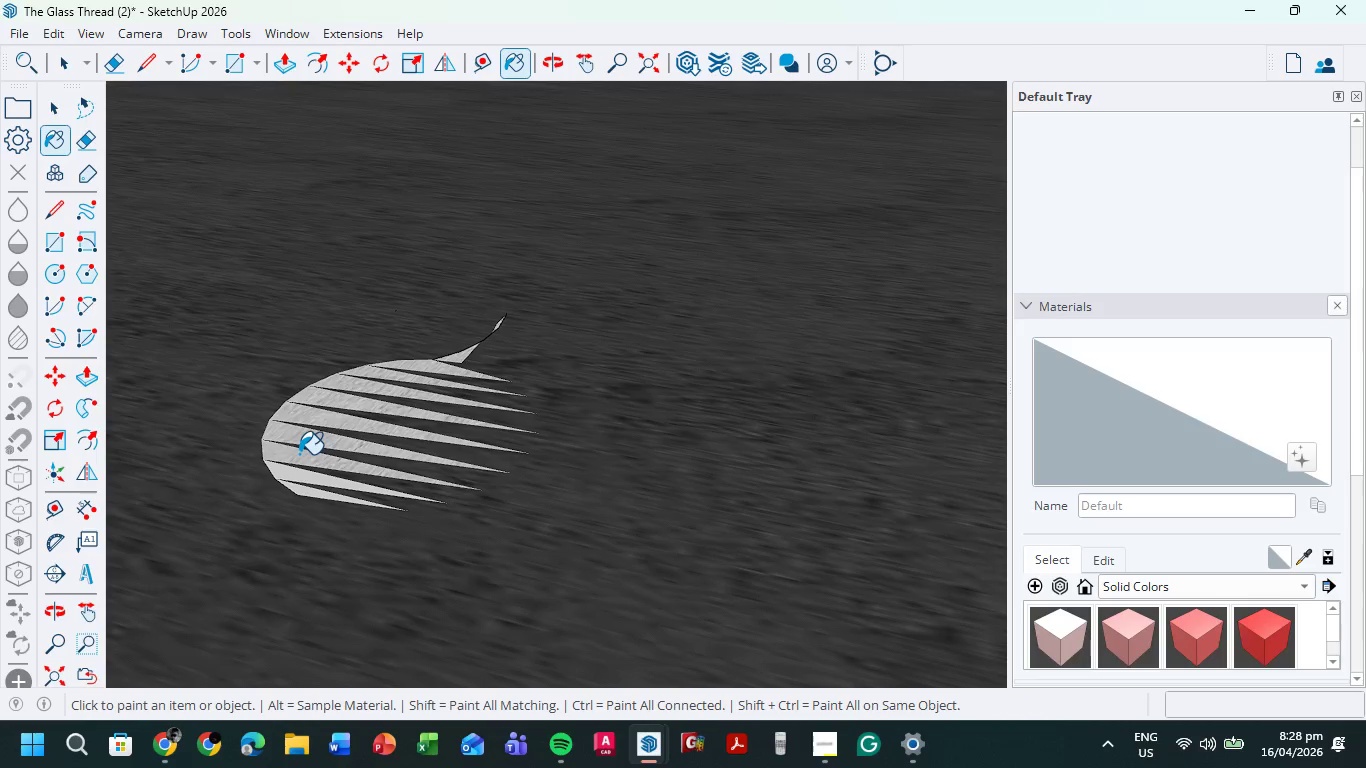 
triple_click([299, 454])
 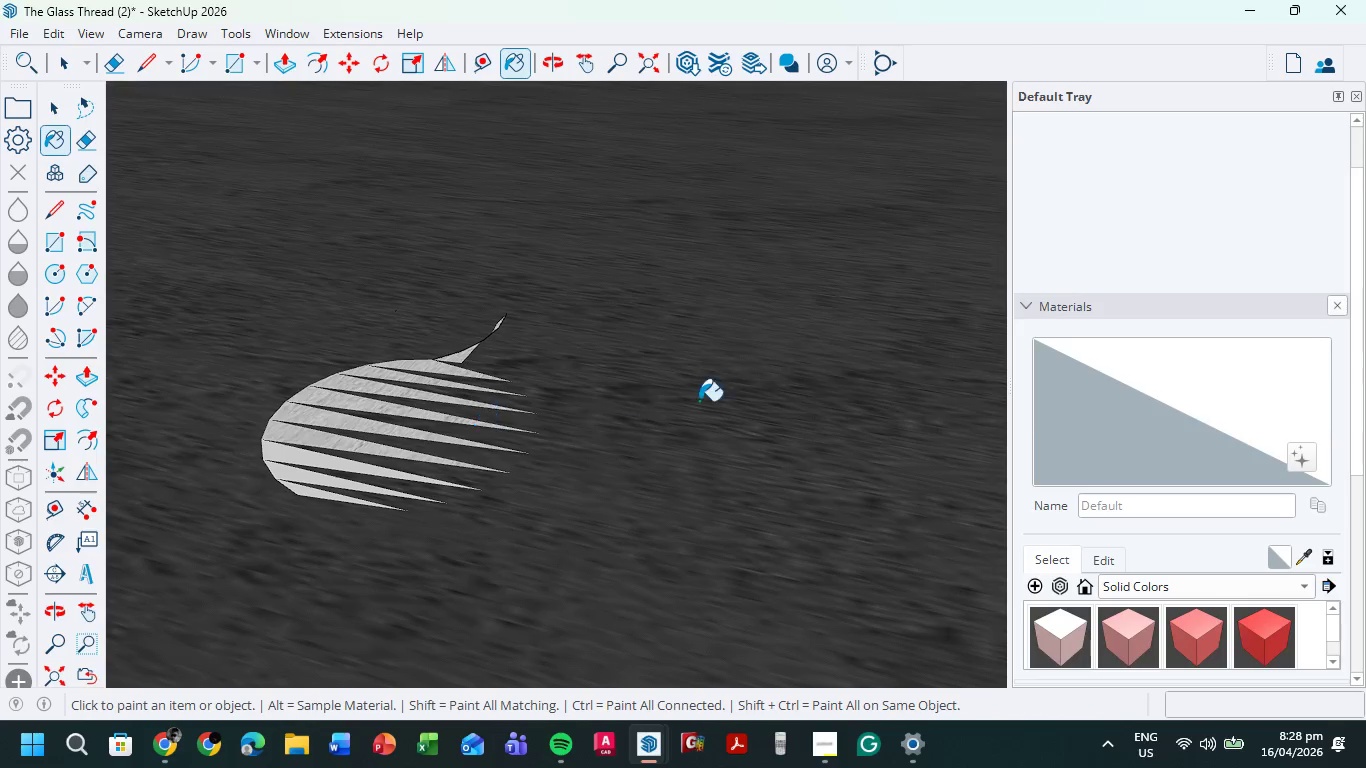 
left_click([716, 401])
 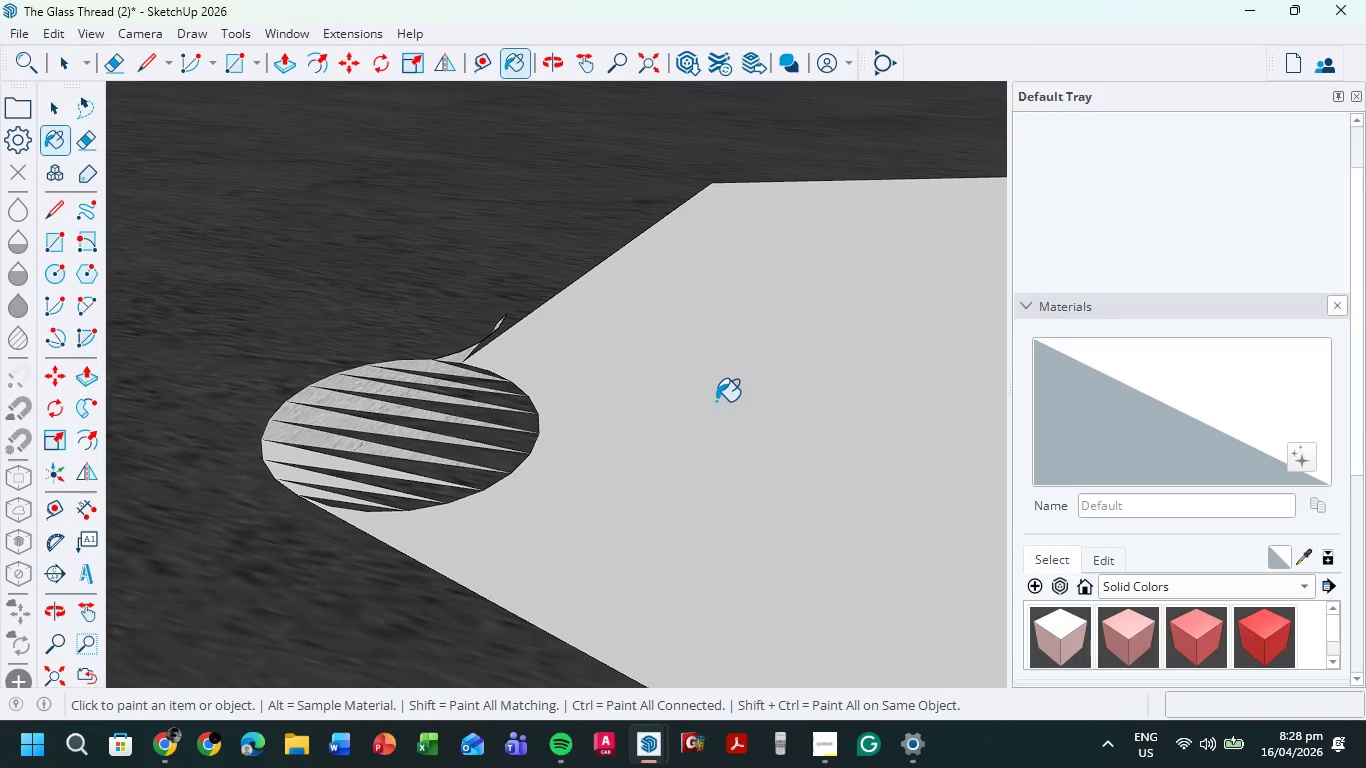 
key(Control+Z)
 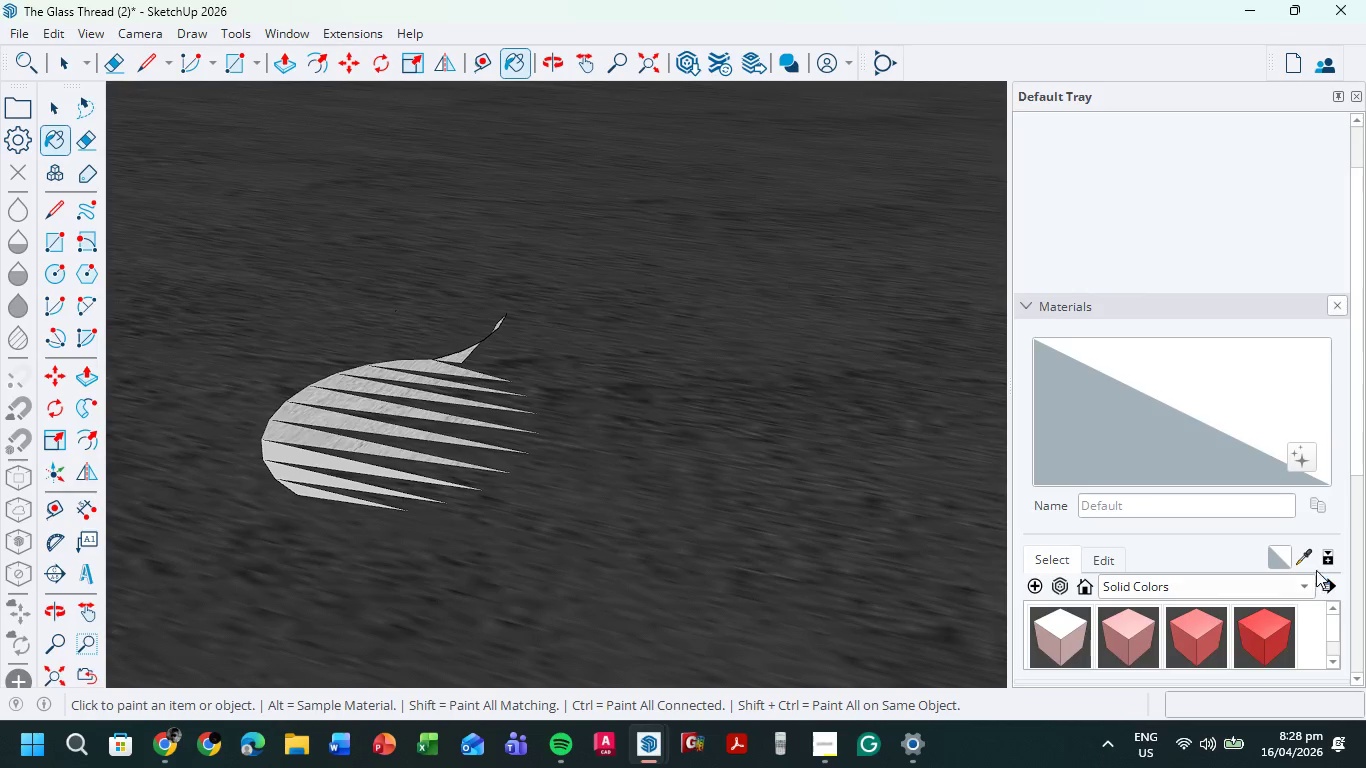 
left_click([1297, 561])
 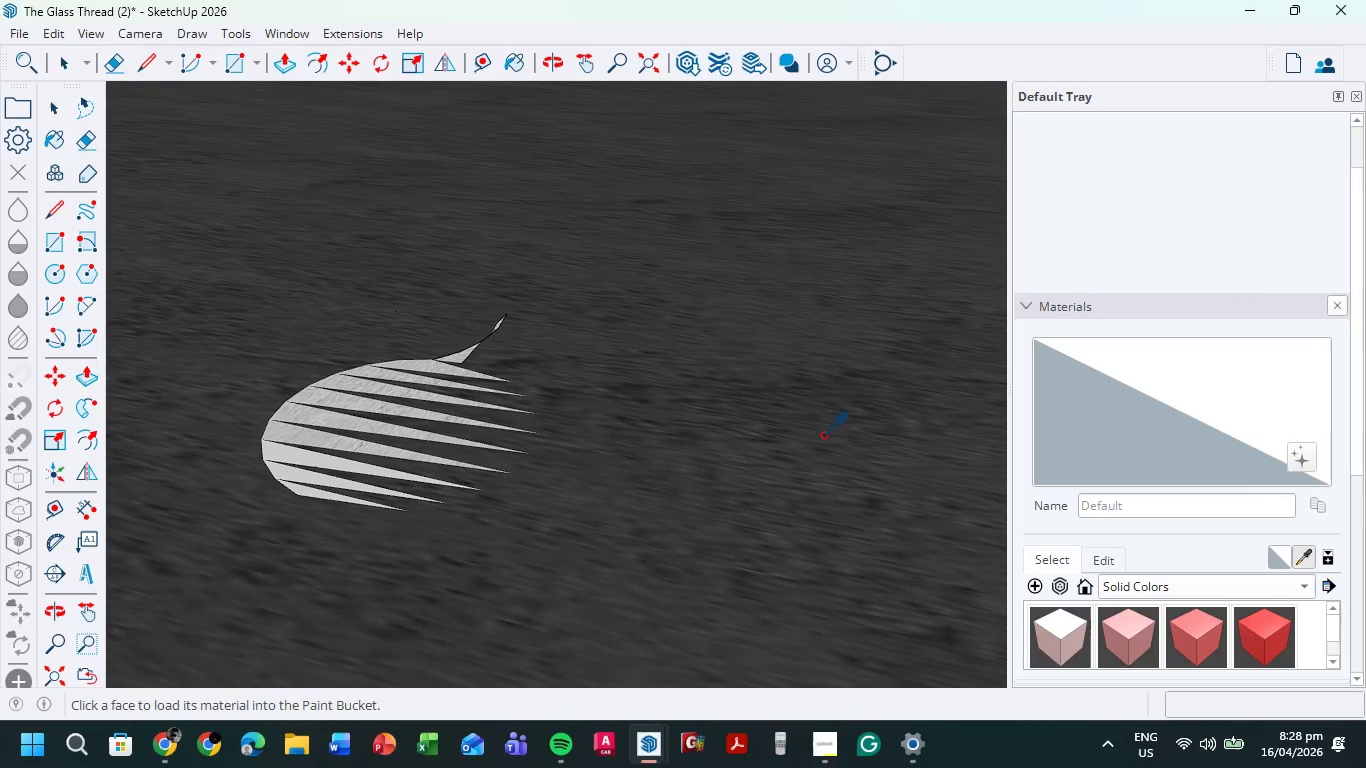 
left_click_drag(start_coordinate=[808, 435], to_coordinate=[796, 435])
 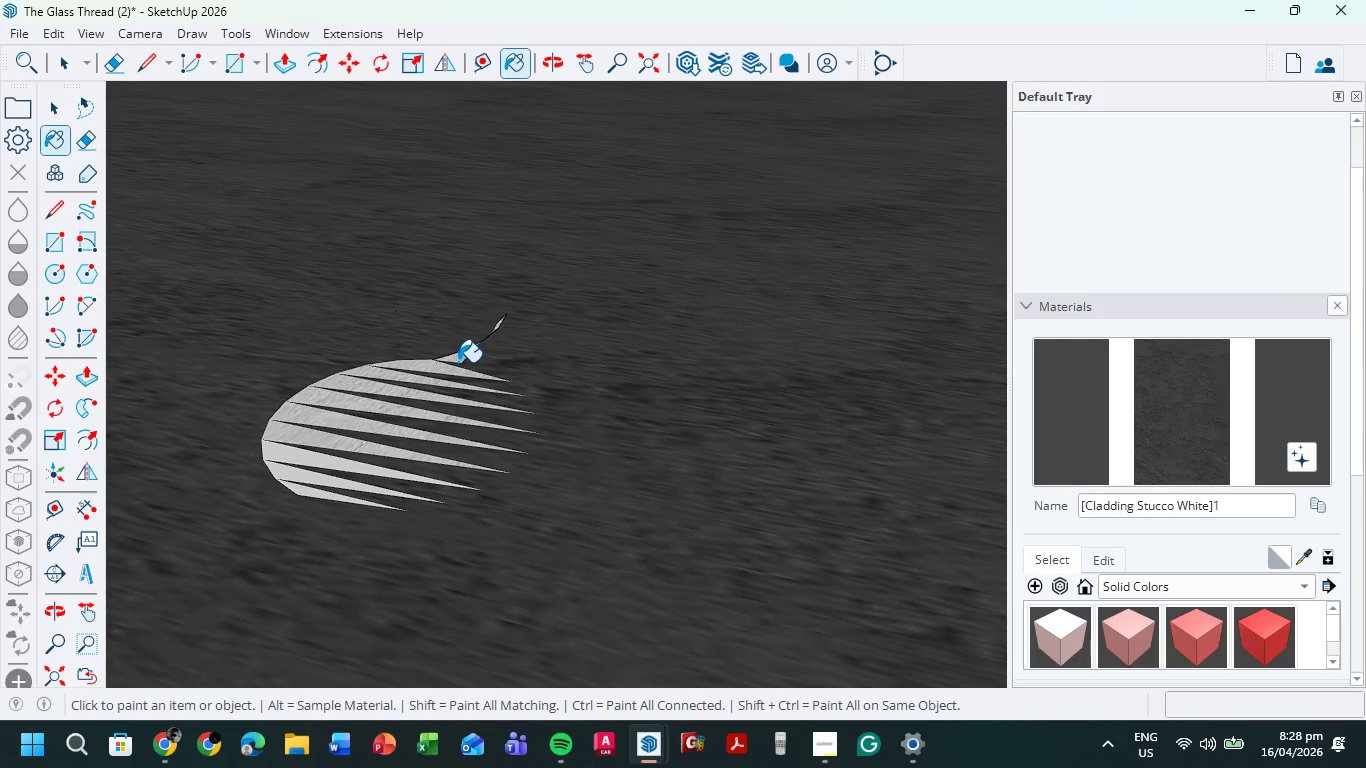 
left_click([457, 356])
 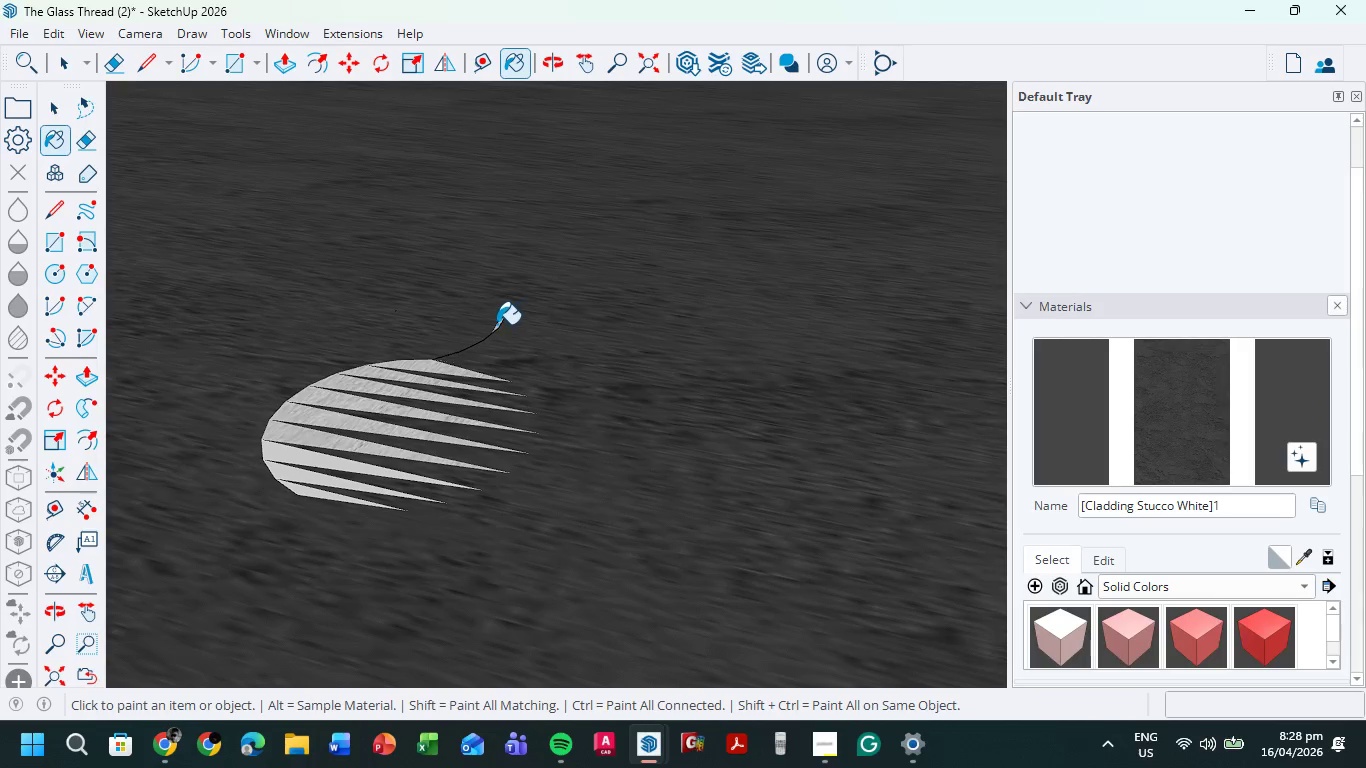 
left_click([497, 324])
 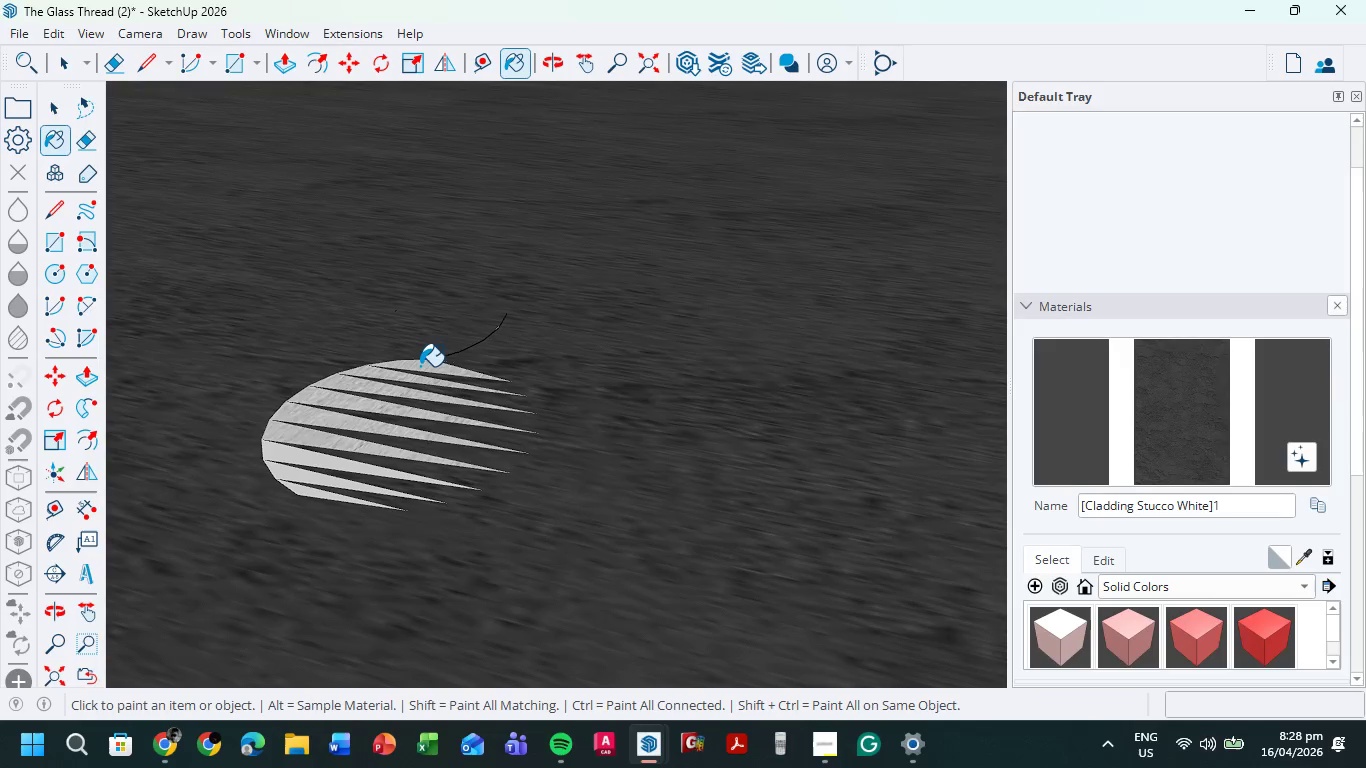 
key(E)
 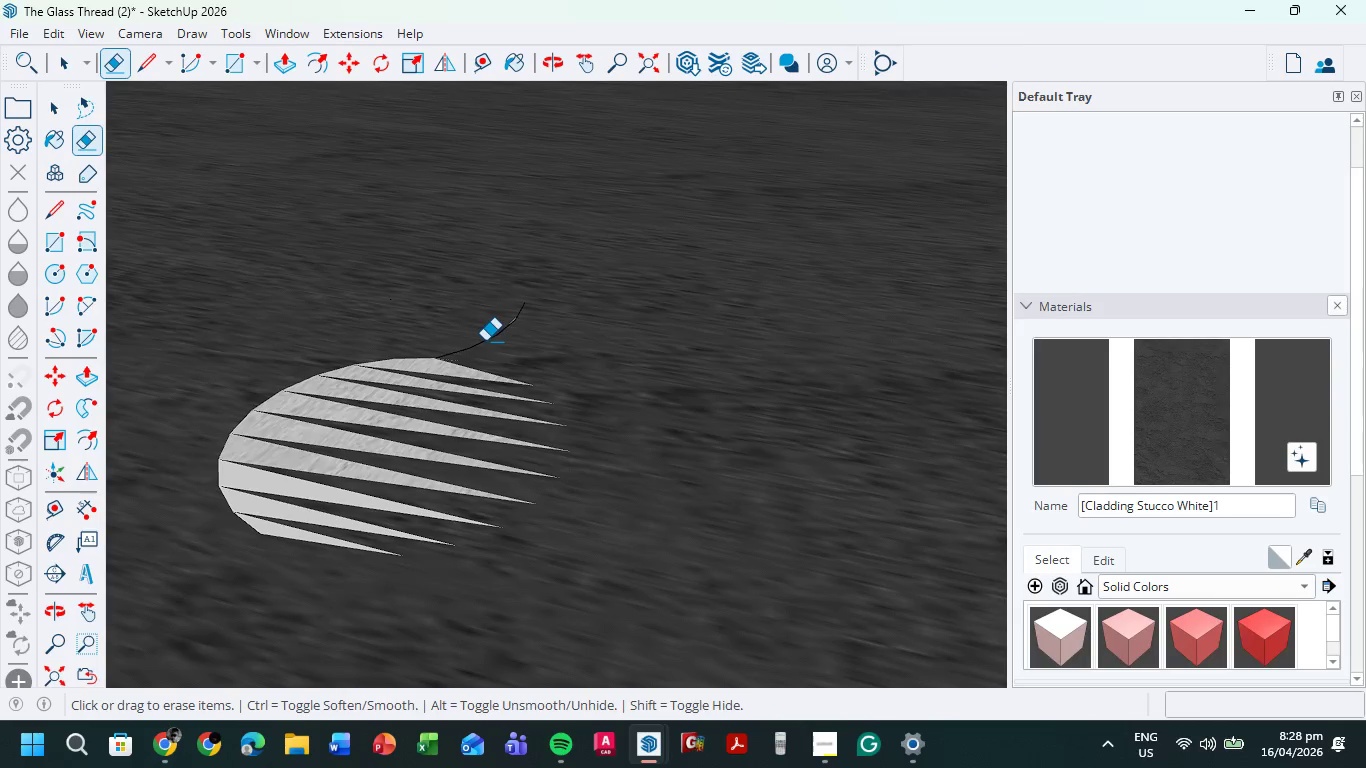 
scroll: coordinate [420, 366], scroll_direction: up, amount: 2.0
 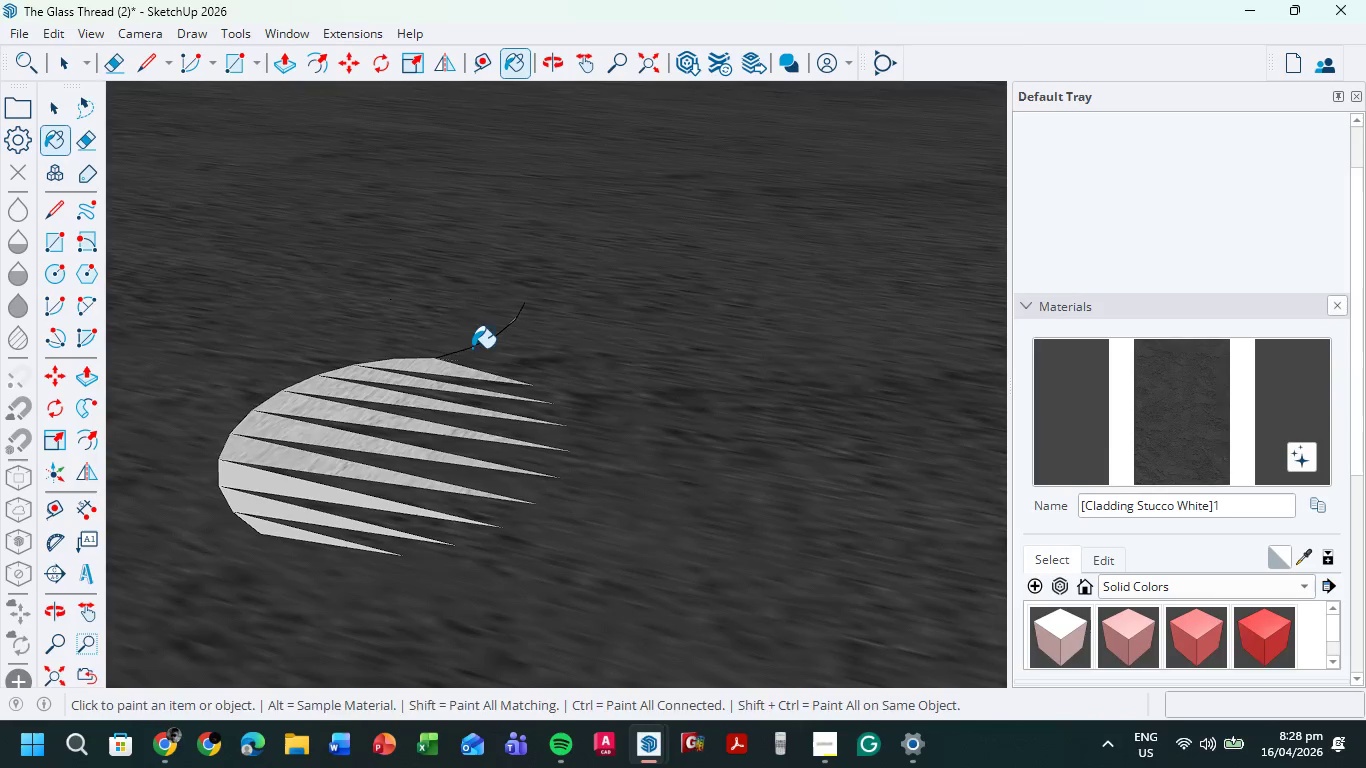 
left_click_drag(start_coordinate=[485, 341], to_coordinate=[525, 299])
 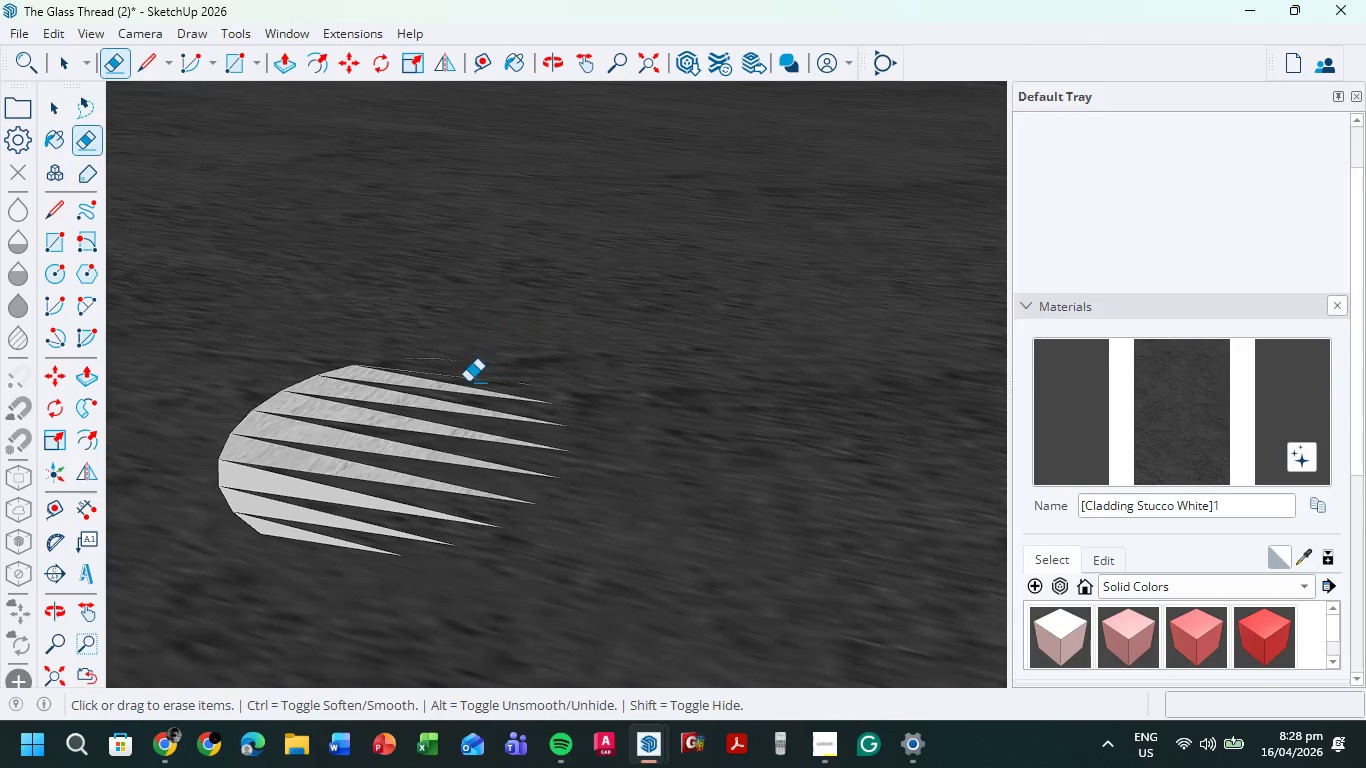 
left_click_drag(start_coordinate=[483, 381], to_coordinate=[376, 549])
 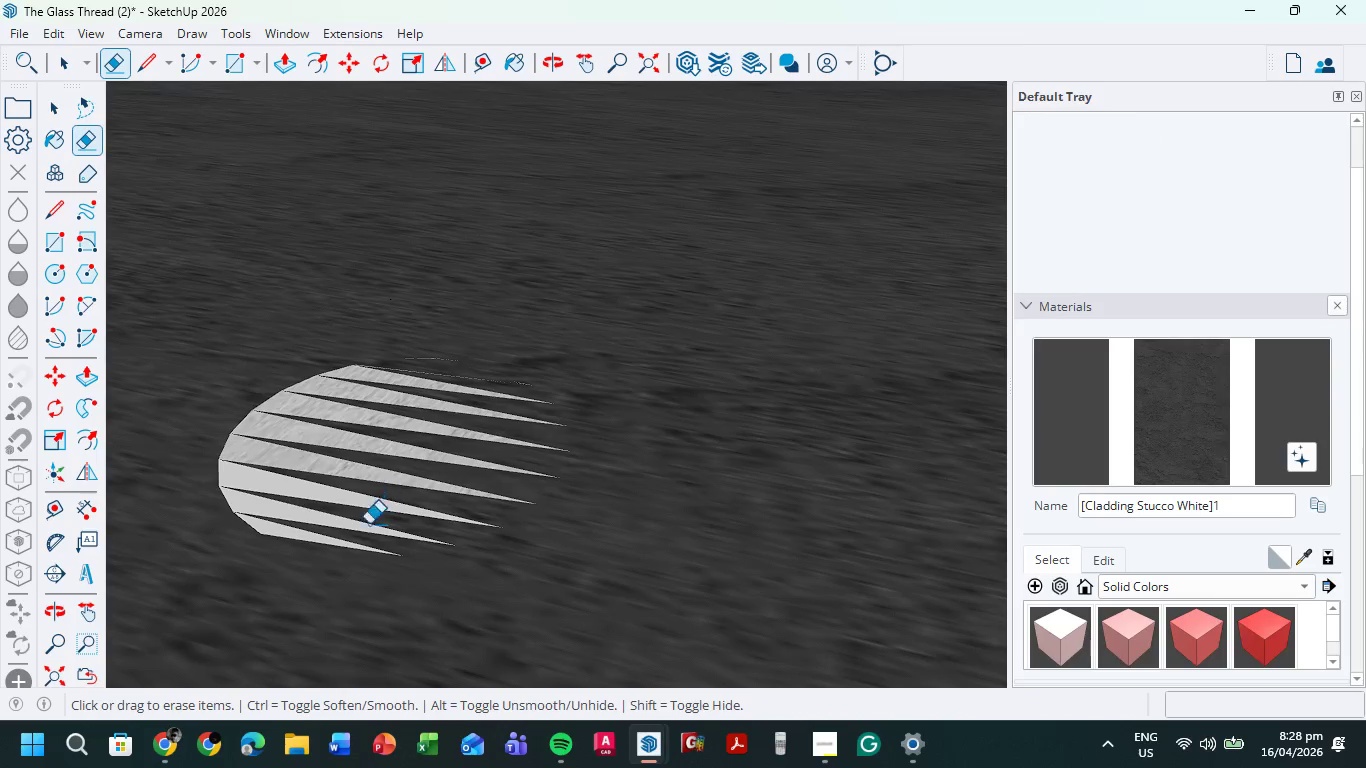 
left_click_drag(start_coordinate=[363, 532], to_coordinate=[525, 345])
 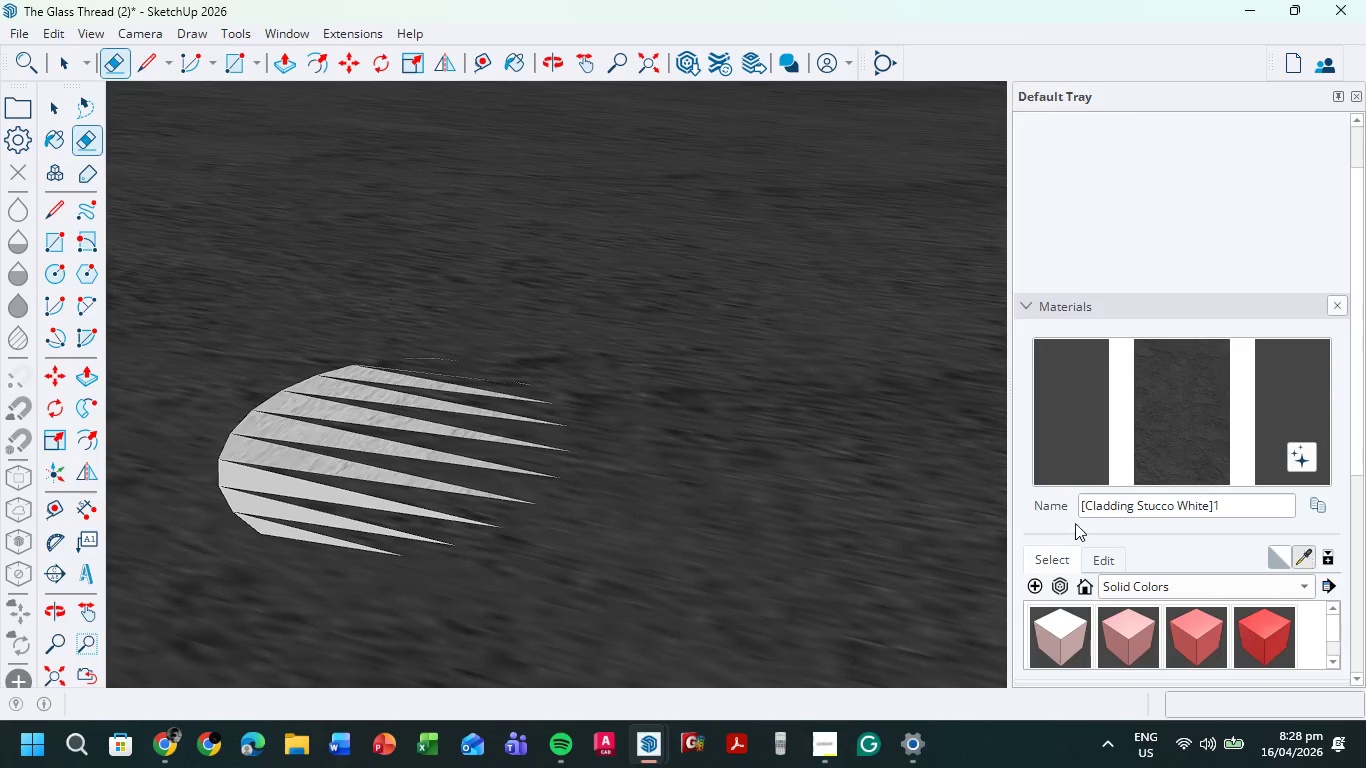 
double_click([554, 318])
 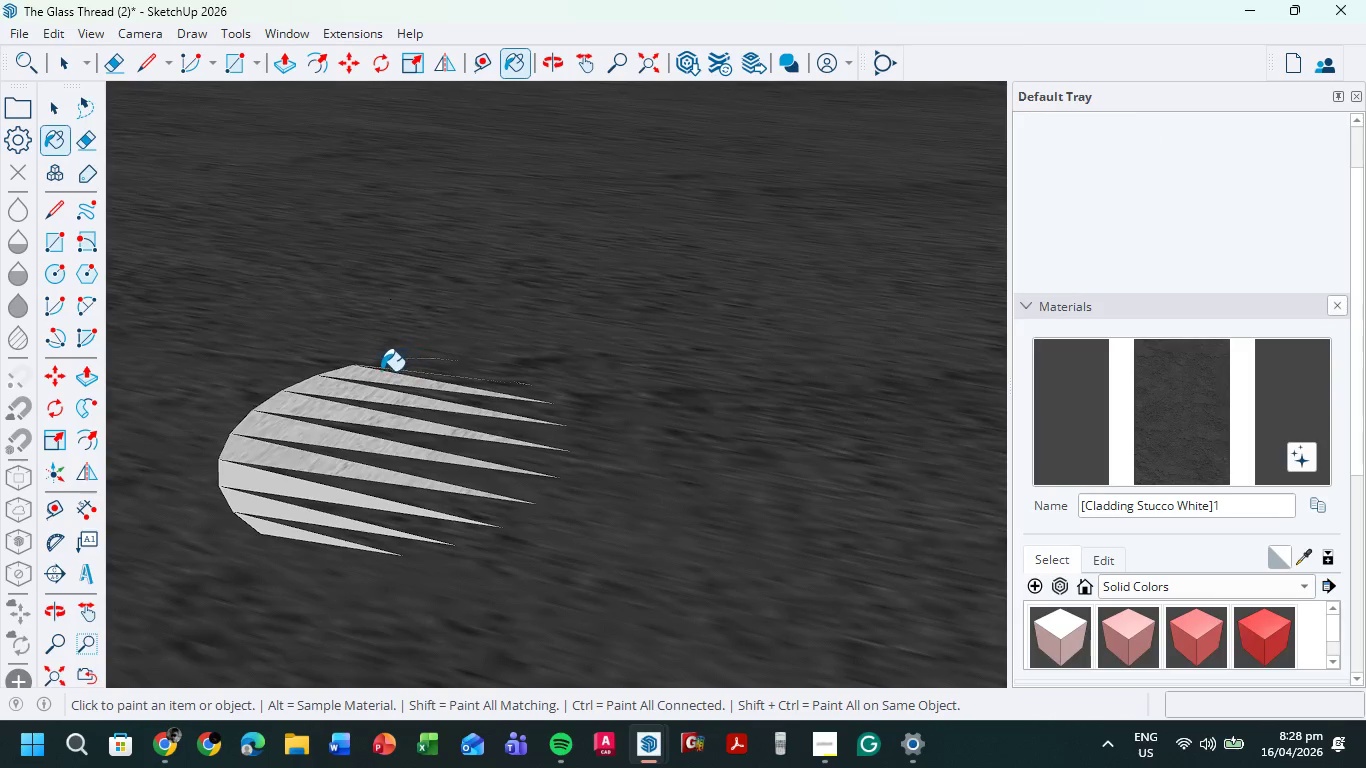 
left_click([373, 374])
 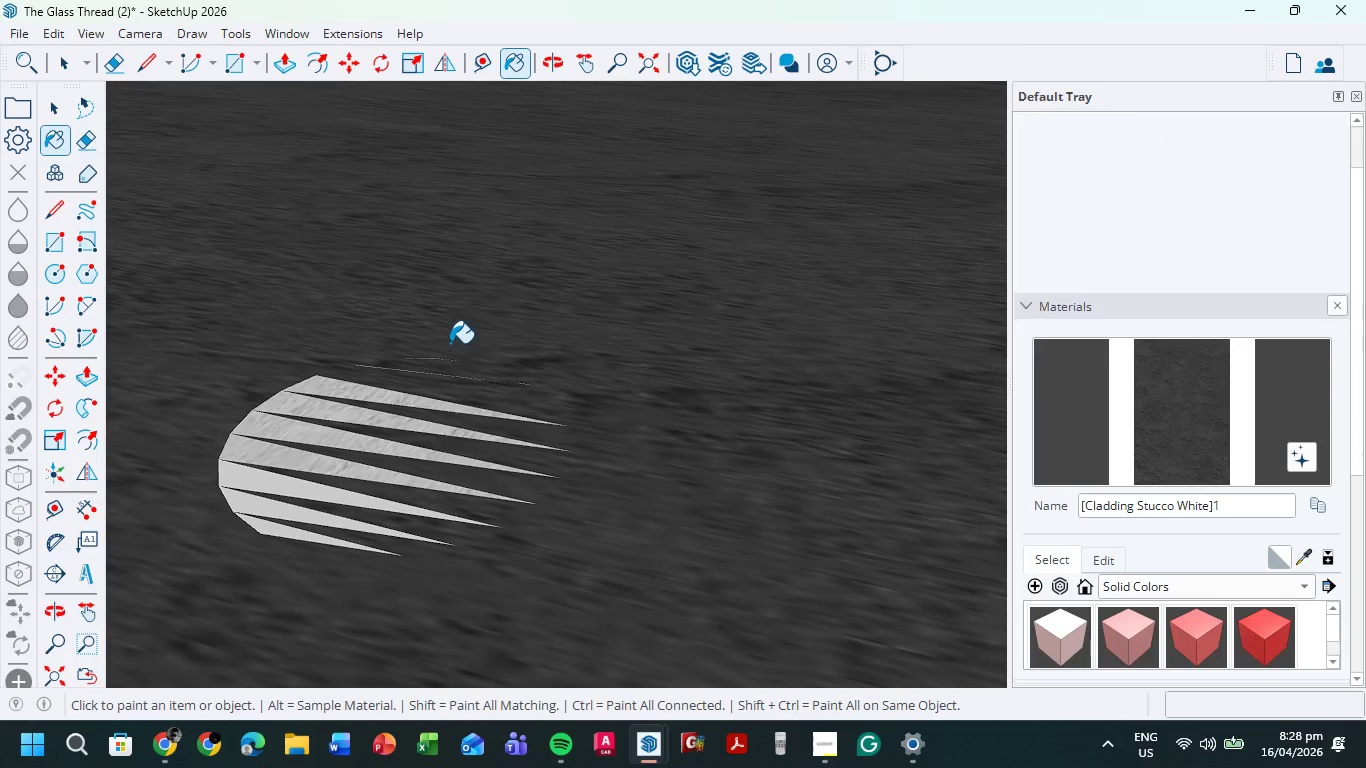 
scroll: coordinate [448, 344], scroll_direction: up, amount: 6.0
 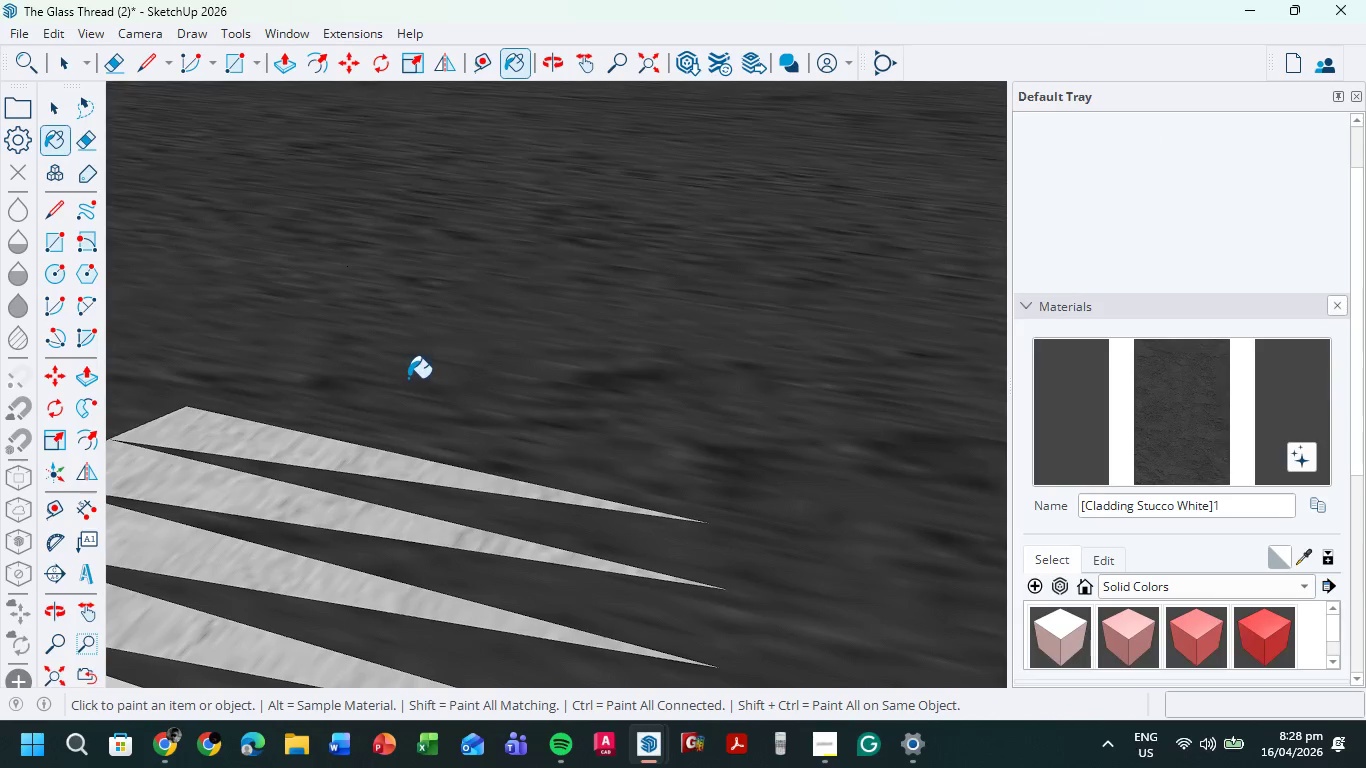 
scroll: coordinate [403, 376], scroll_direction: down, amount: 9.0
 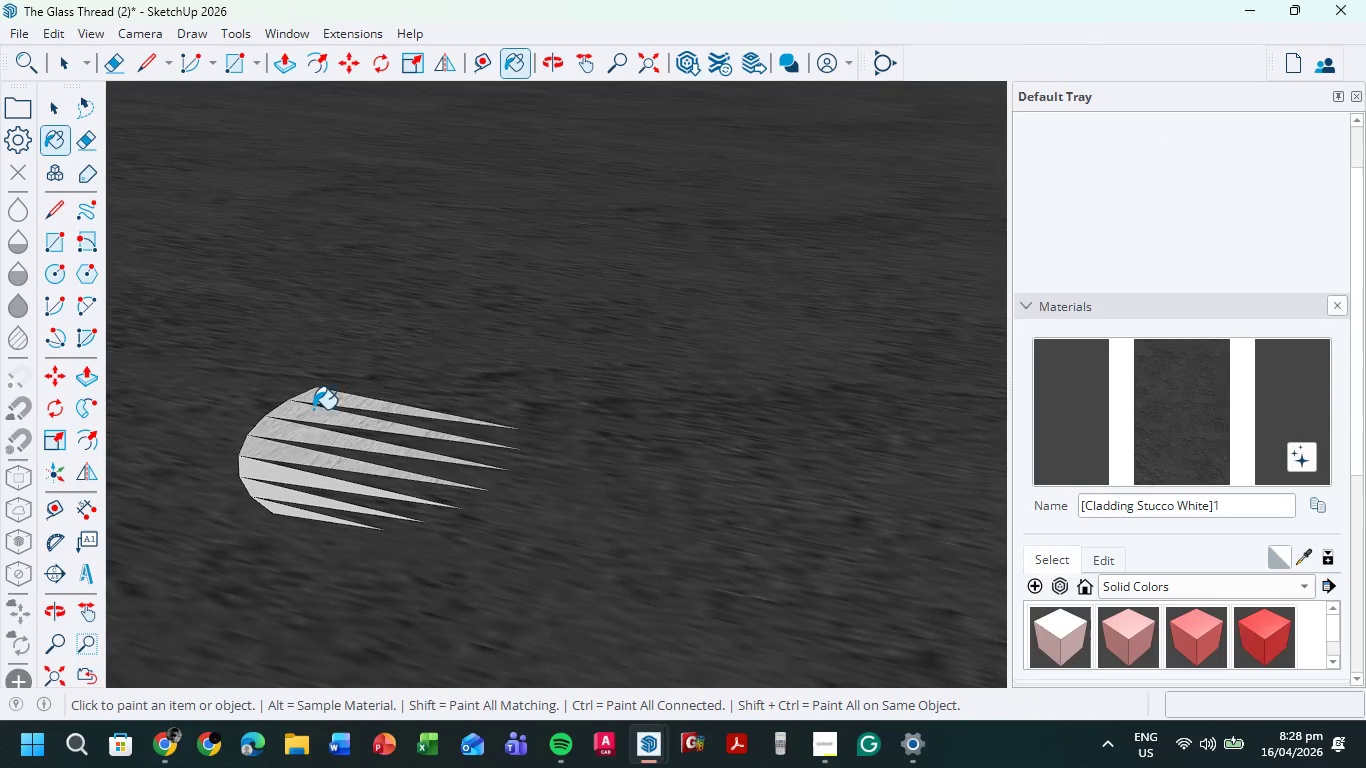 
double_click([306, 413])
 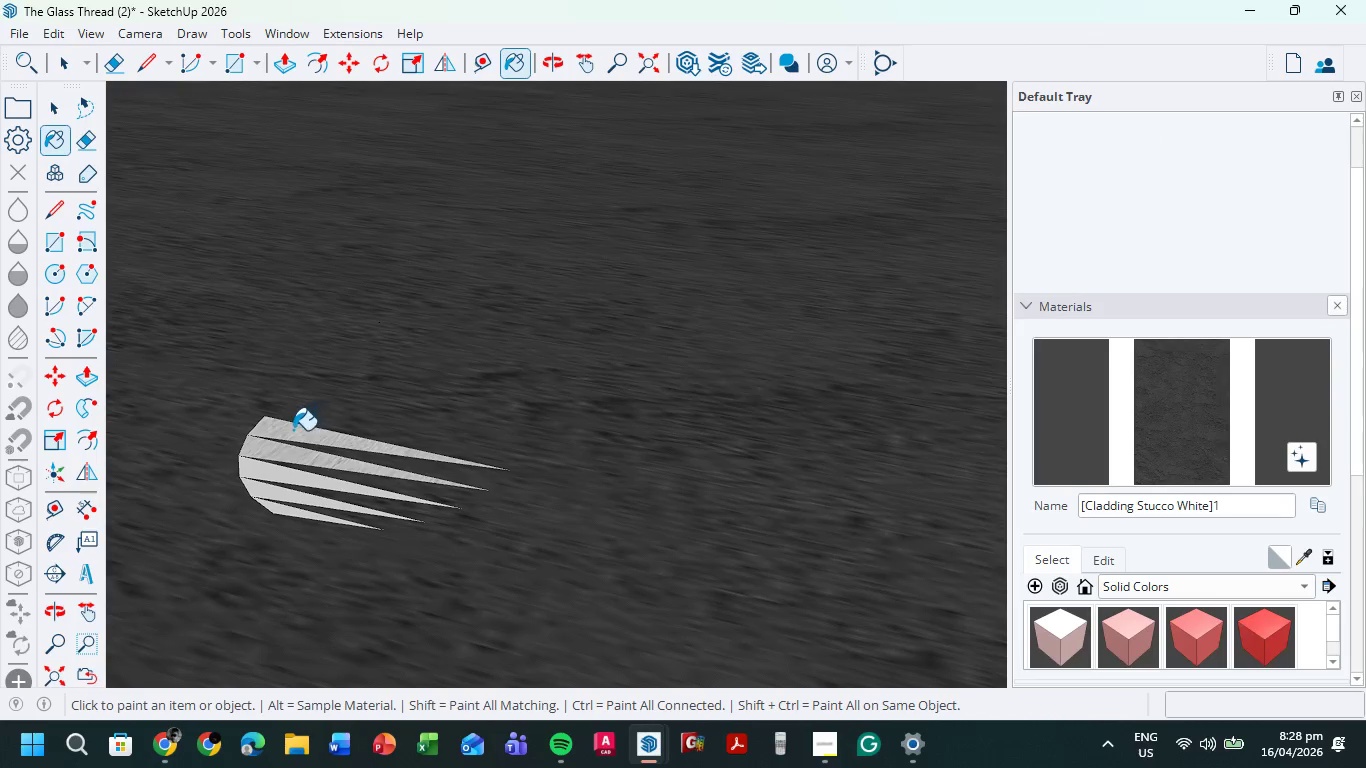 
triple_click([293, 432])
 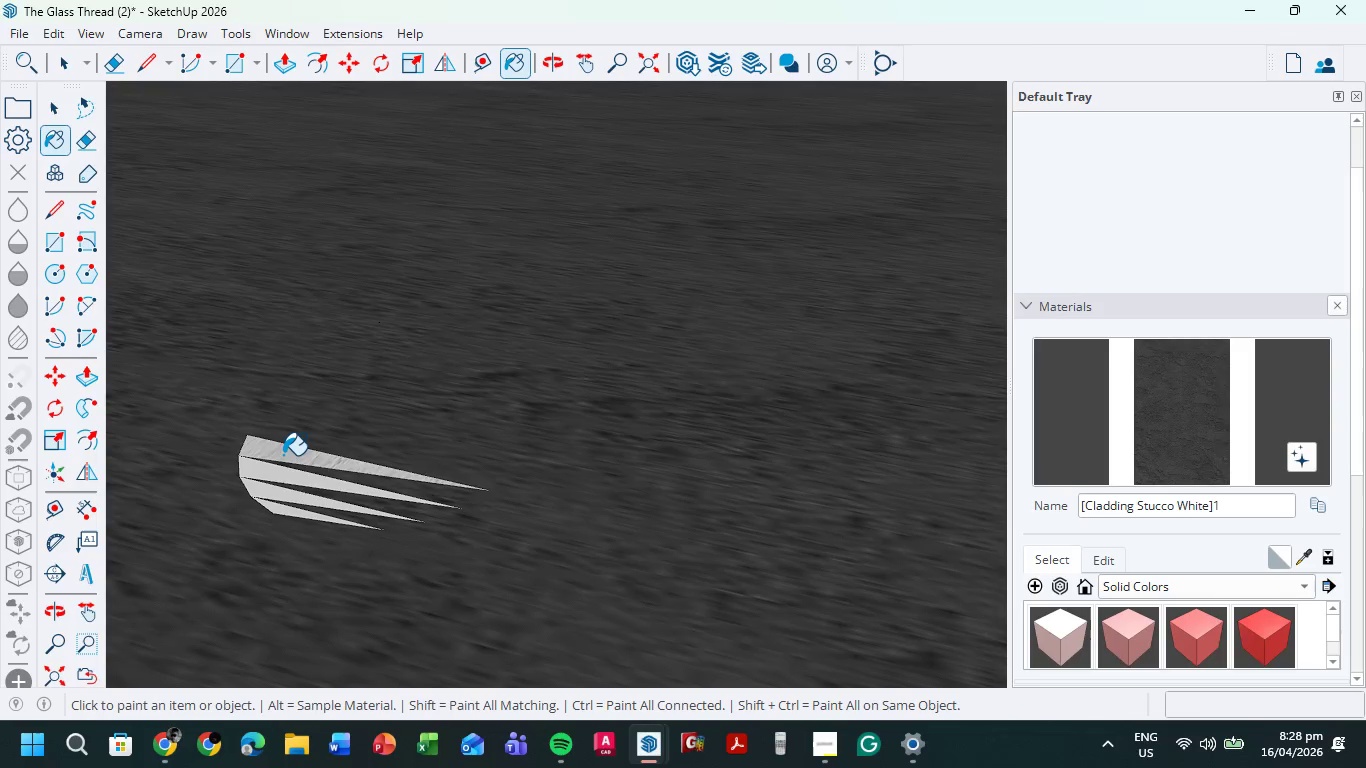 
triple_click([283, 455])
 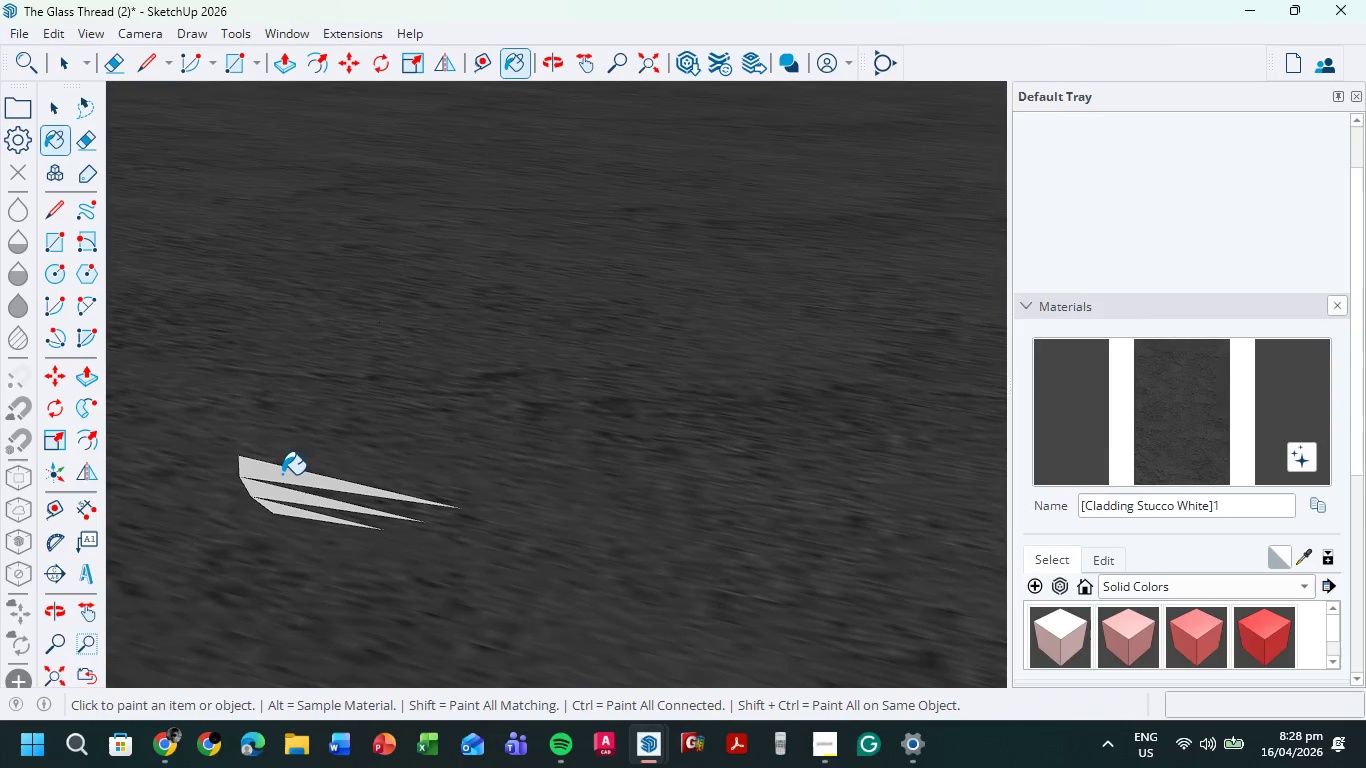 
triple_click([282, 475])
 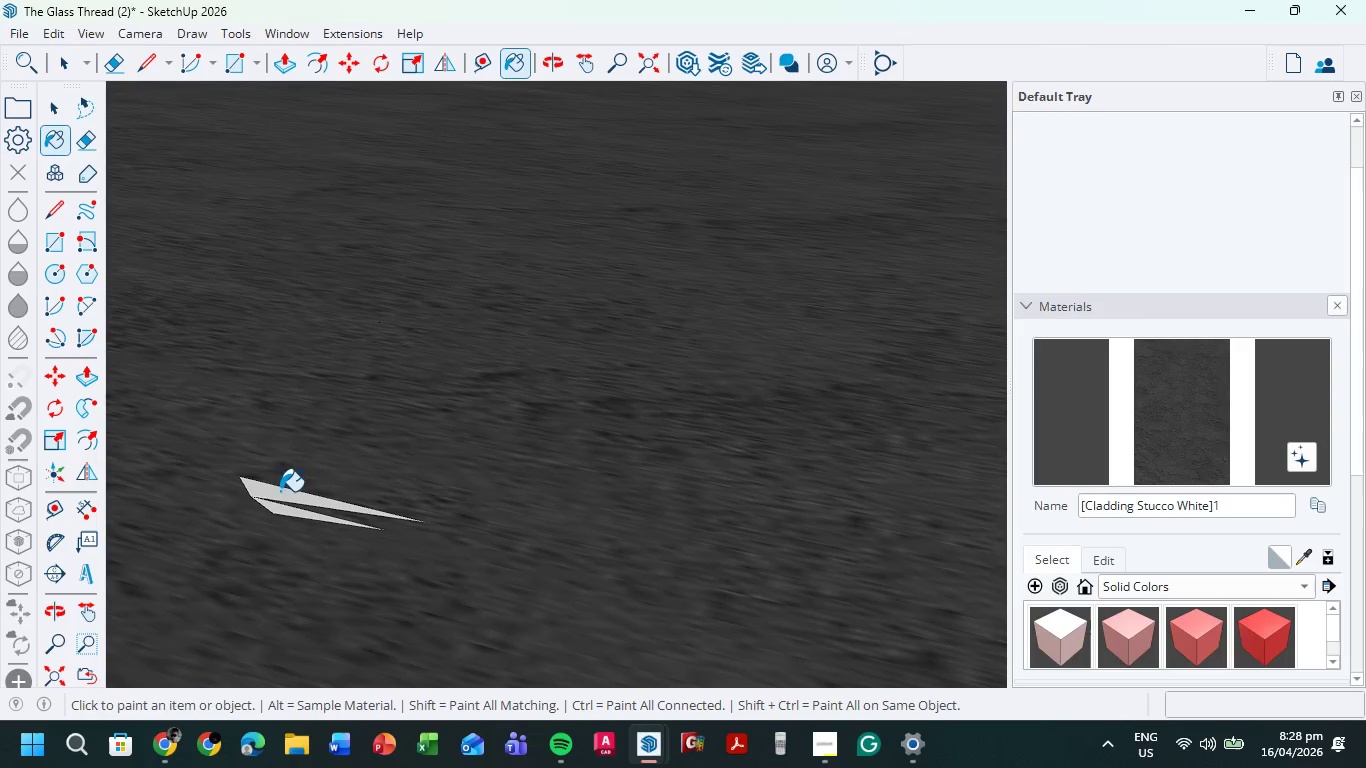 
triple_click([279, 495])
 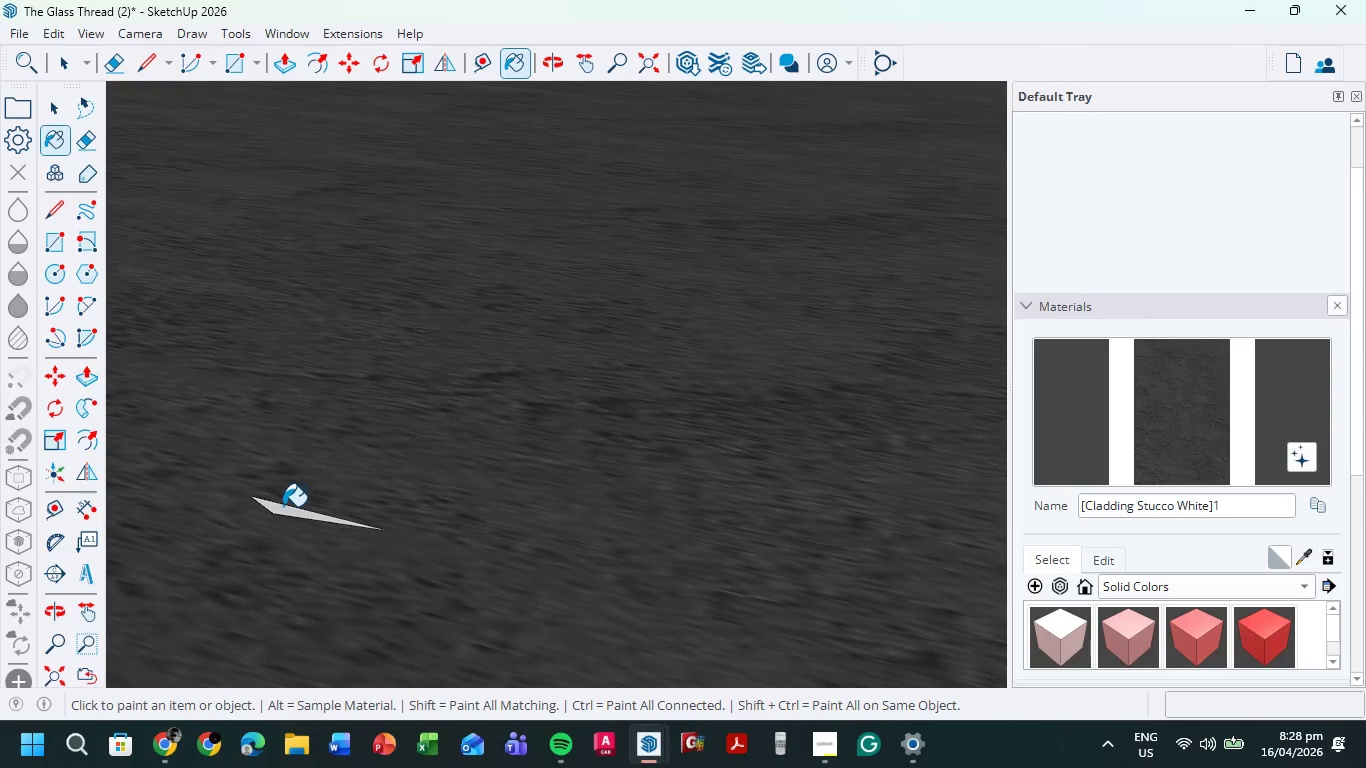 
triple_click([283, 506])
 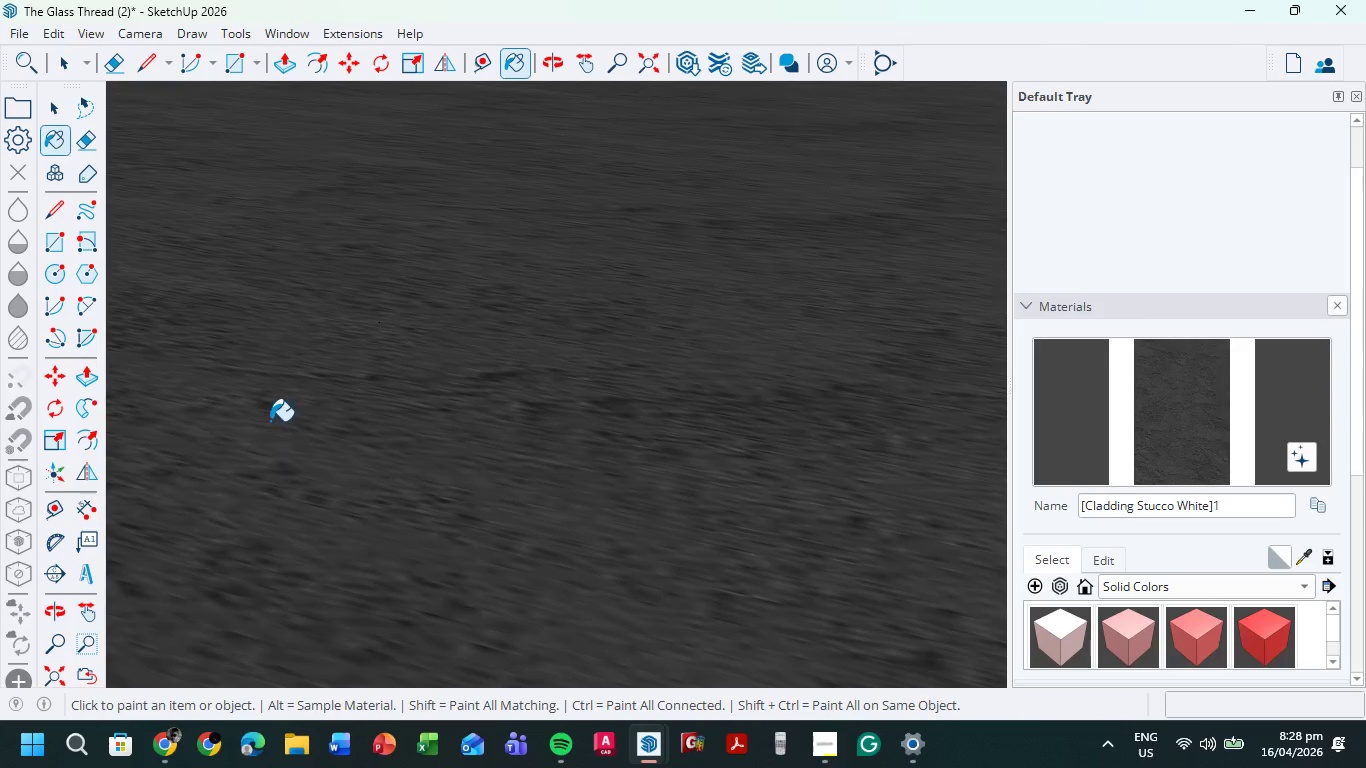 
left_click([511, 454])
 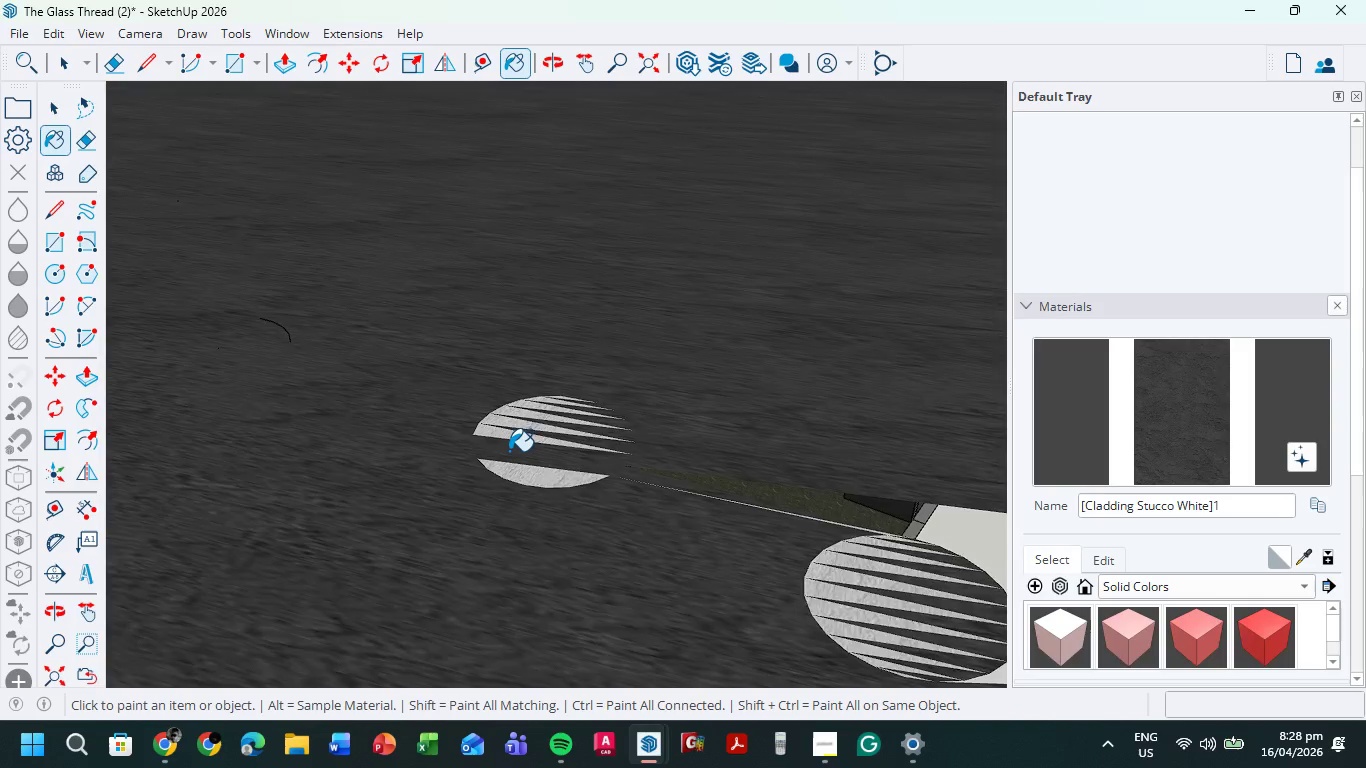 
scroll: coordinate [506, 512], scroll_direction: down, amount: 11.0
 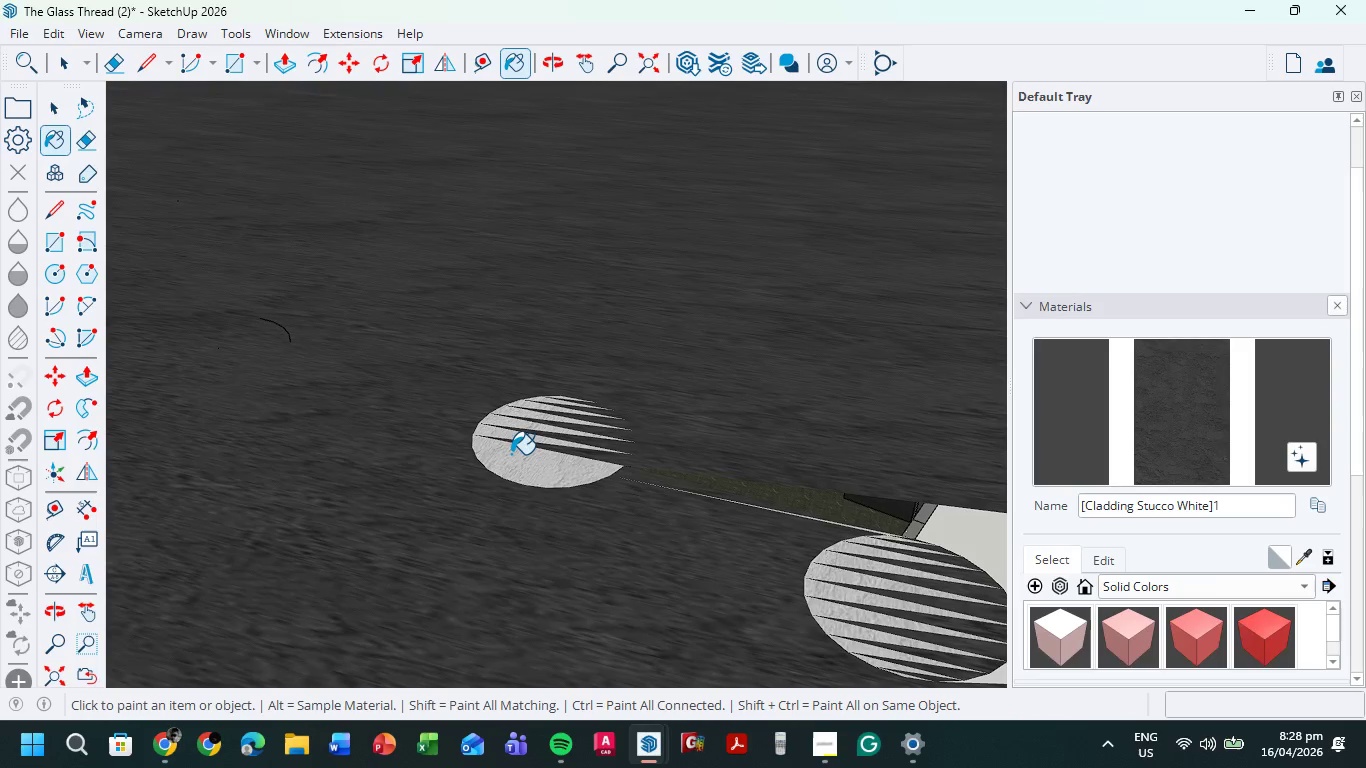 
scroll: coordinate [509, 451], scroll_direction: up, amount: 5.0
 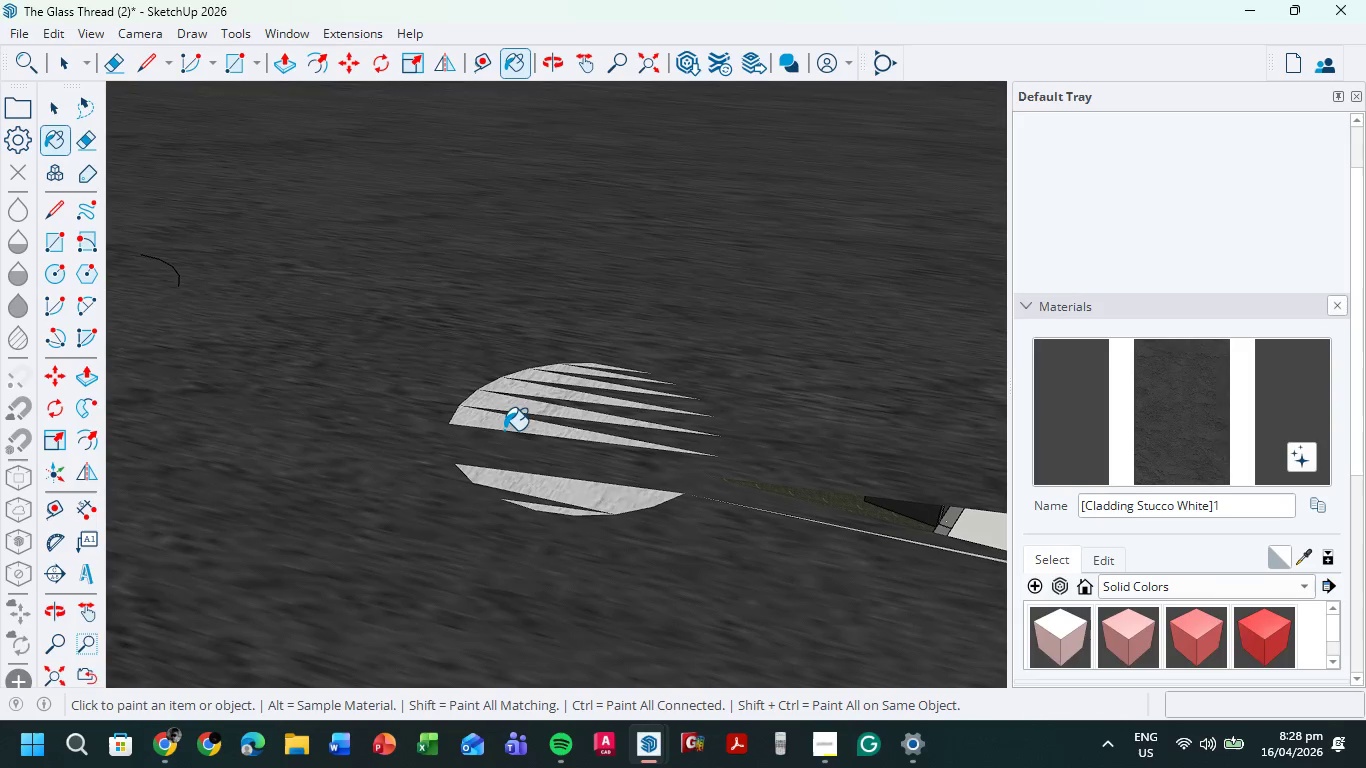 
double_click([505, 425])
 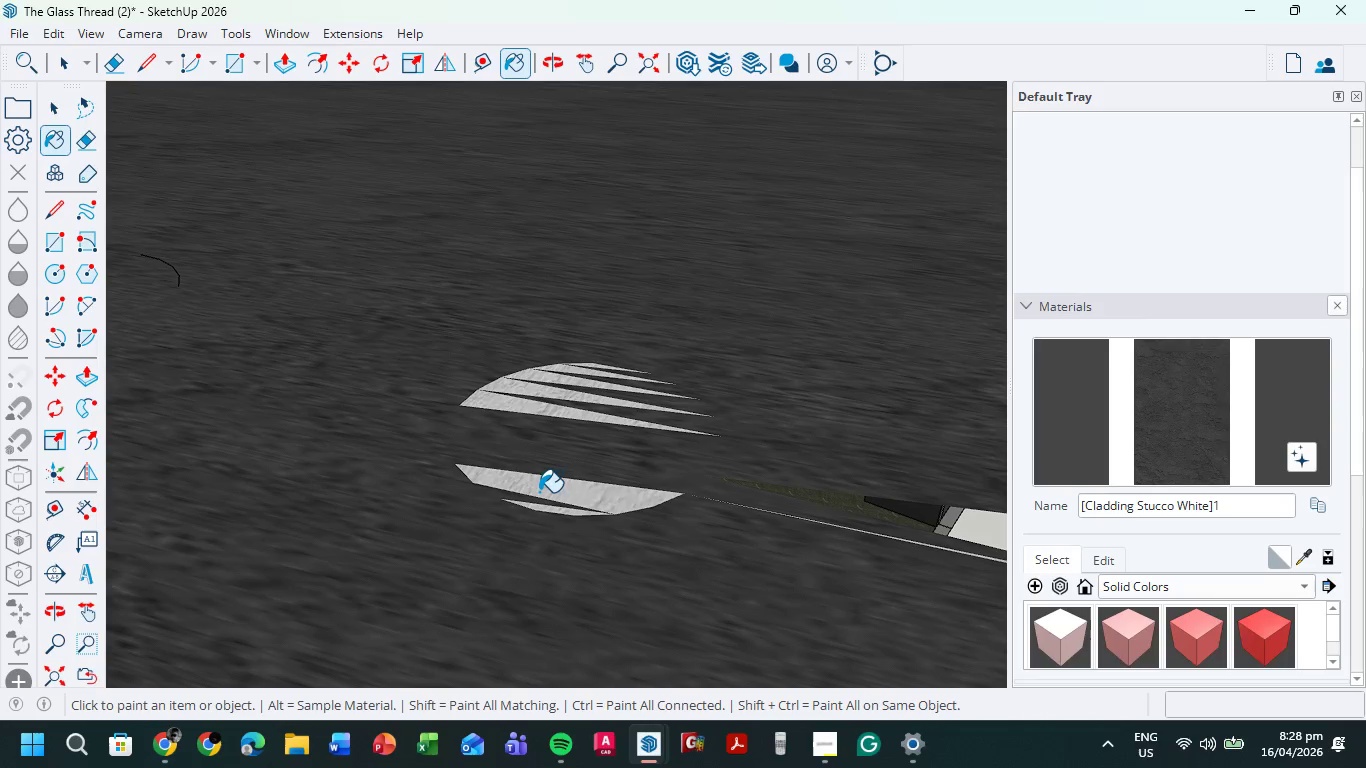 
triple_click([540, 494])
 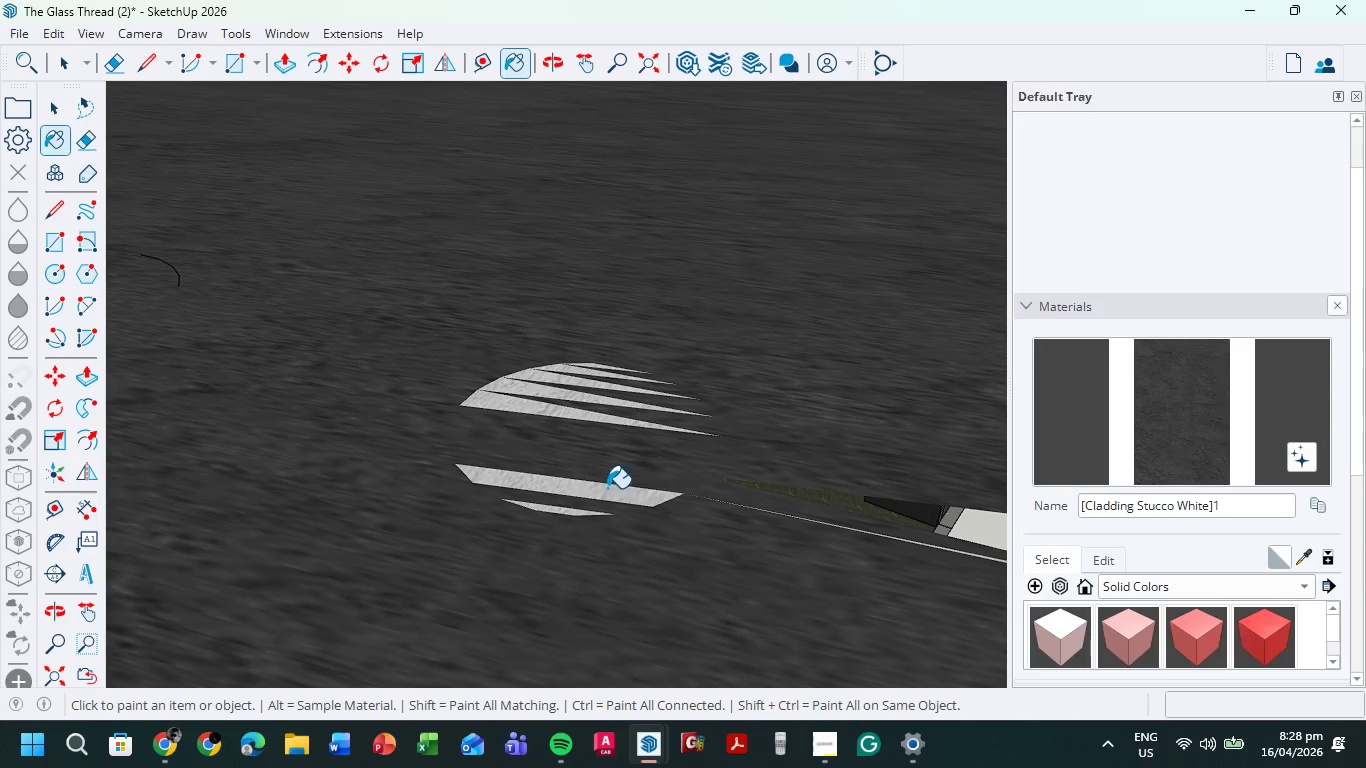 
triple_click([607, 488])
 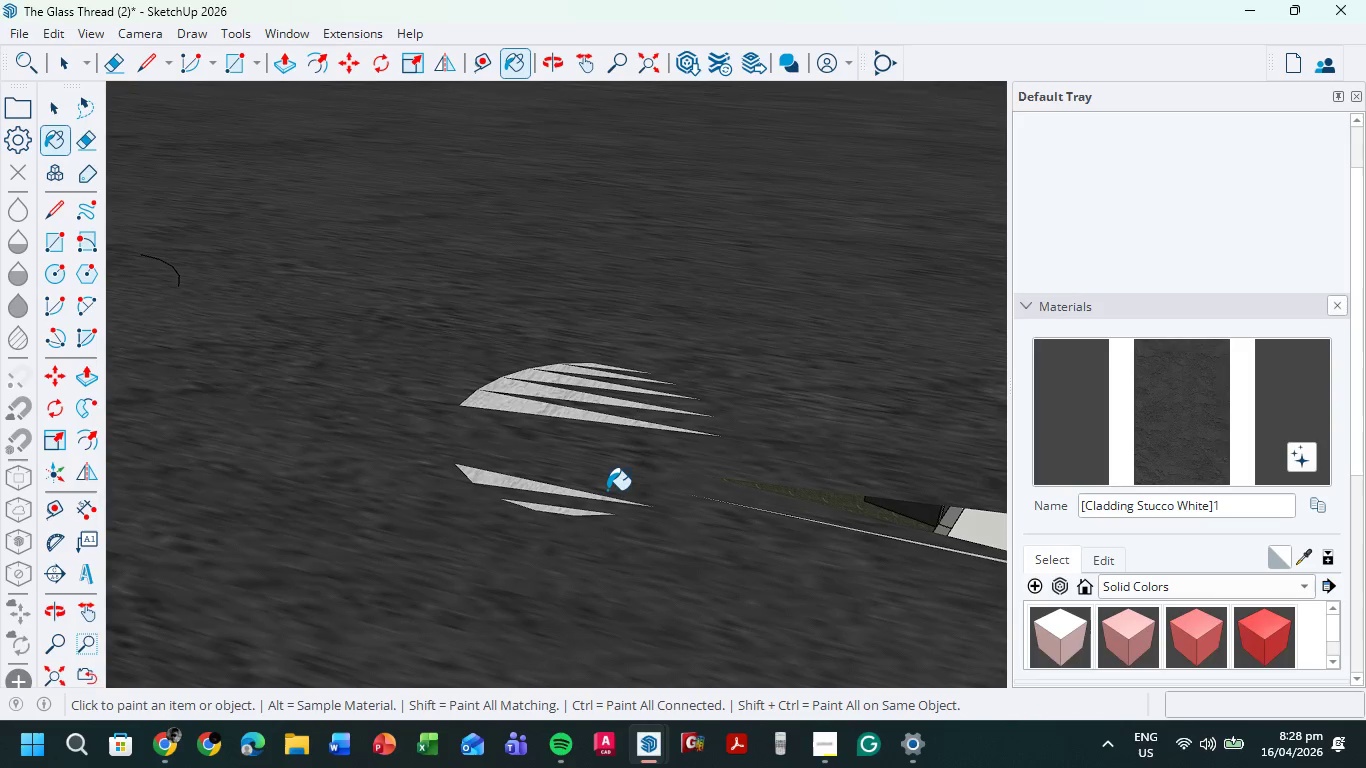 
triple_click([607, 490])
 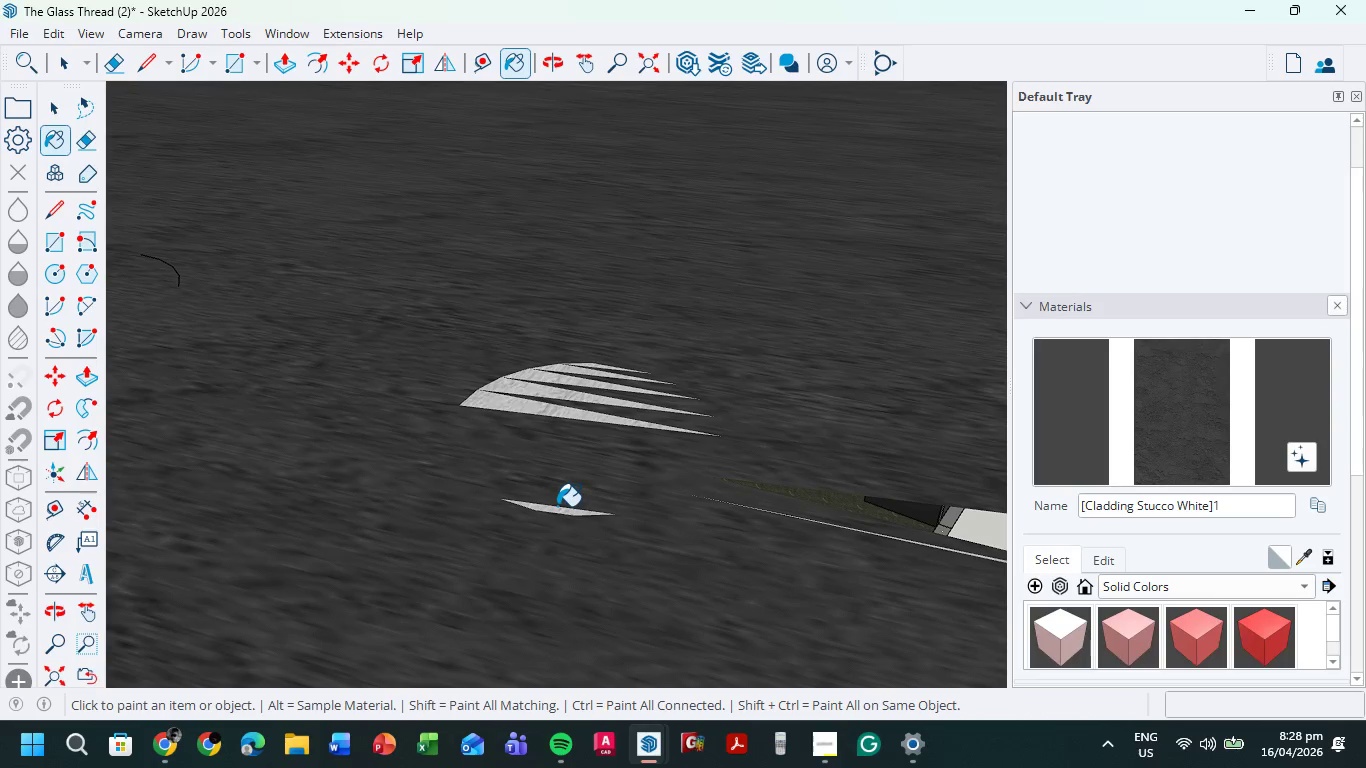 
double_click([559, 510])
 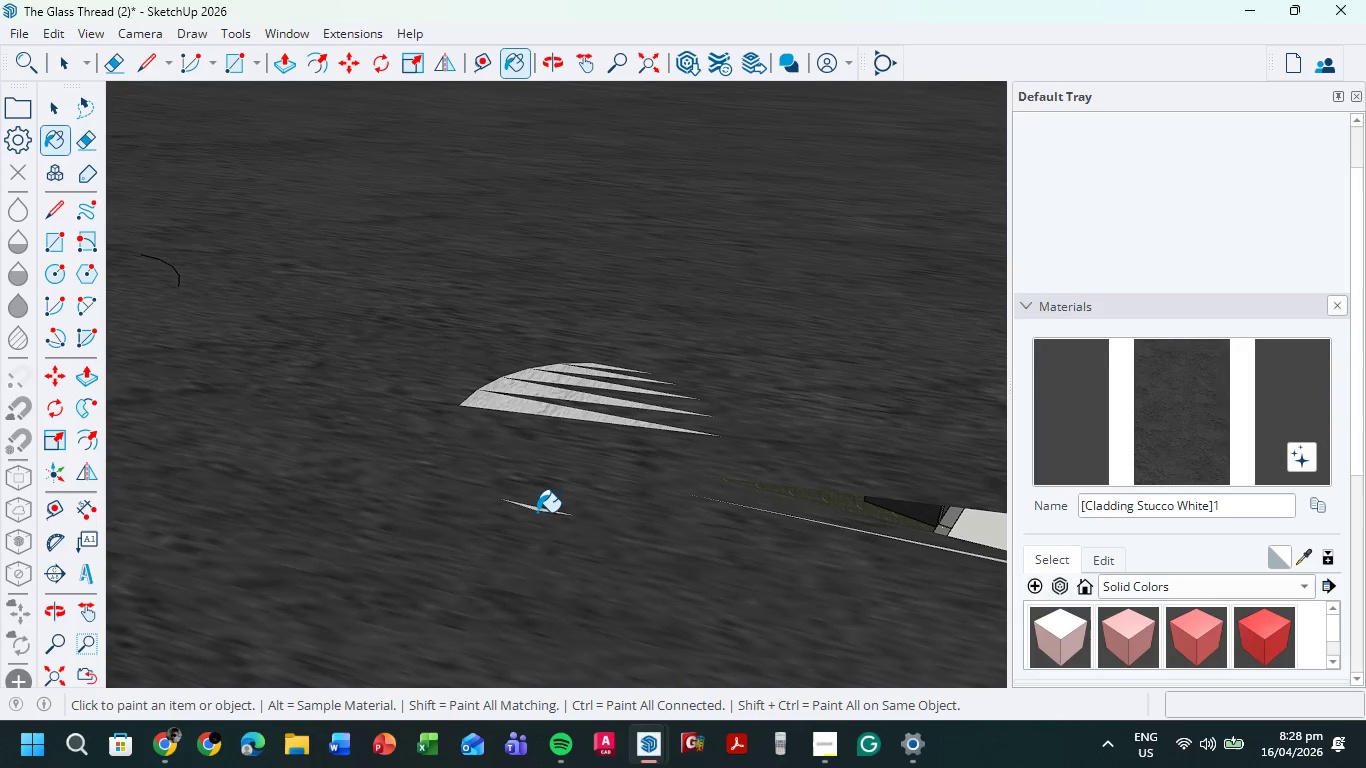 
triple_click([537, 512])
 